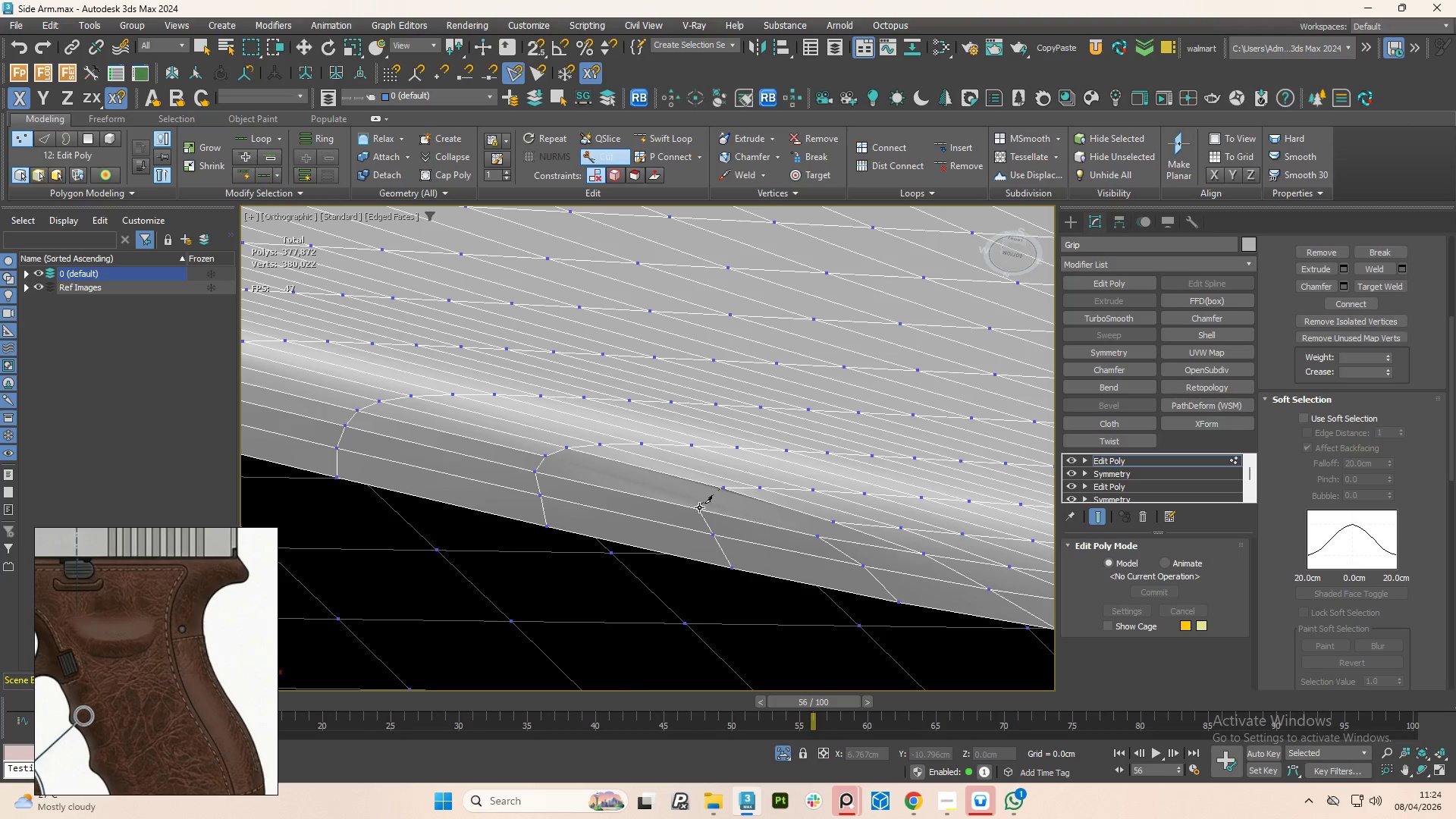 
left_click([699, 507])
 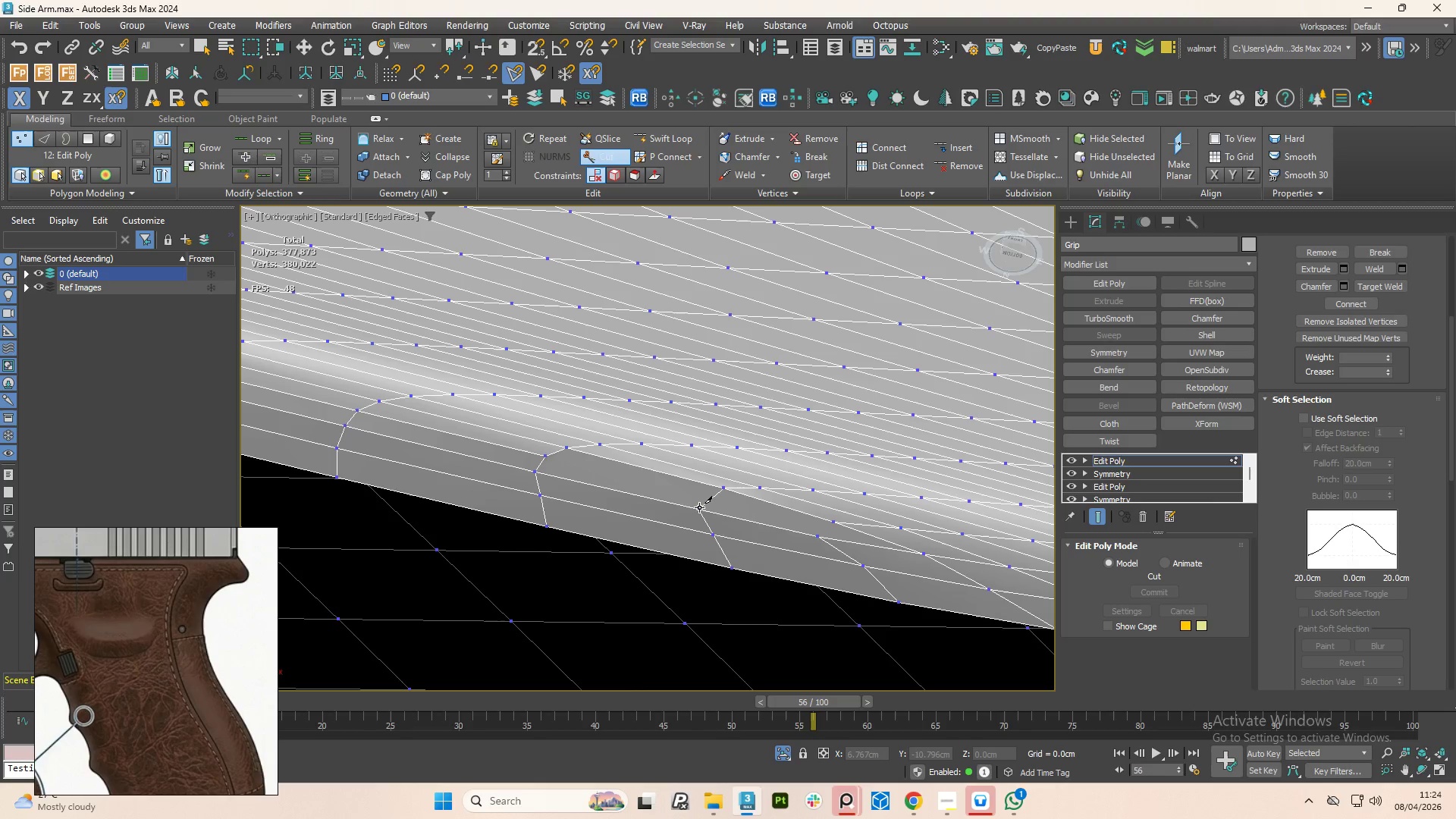 
right_click([699, 507])
 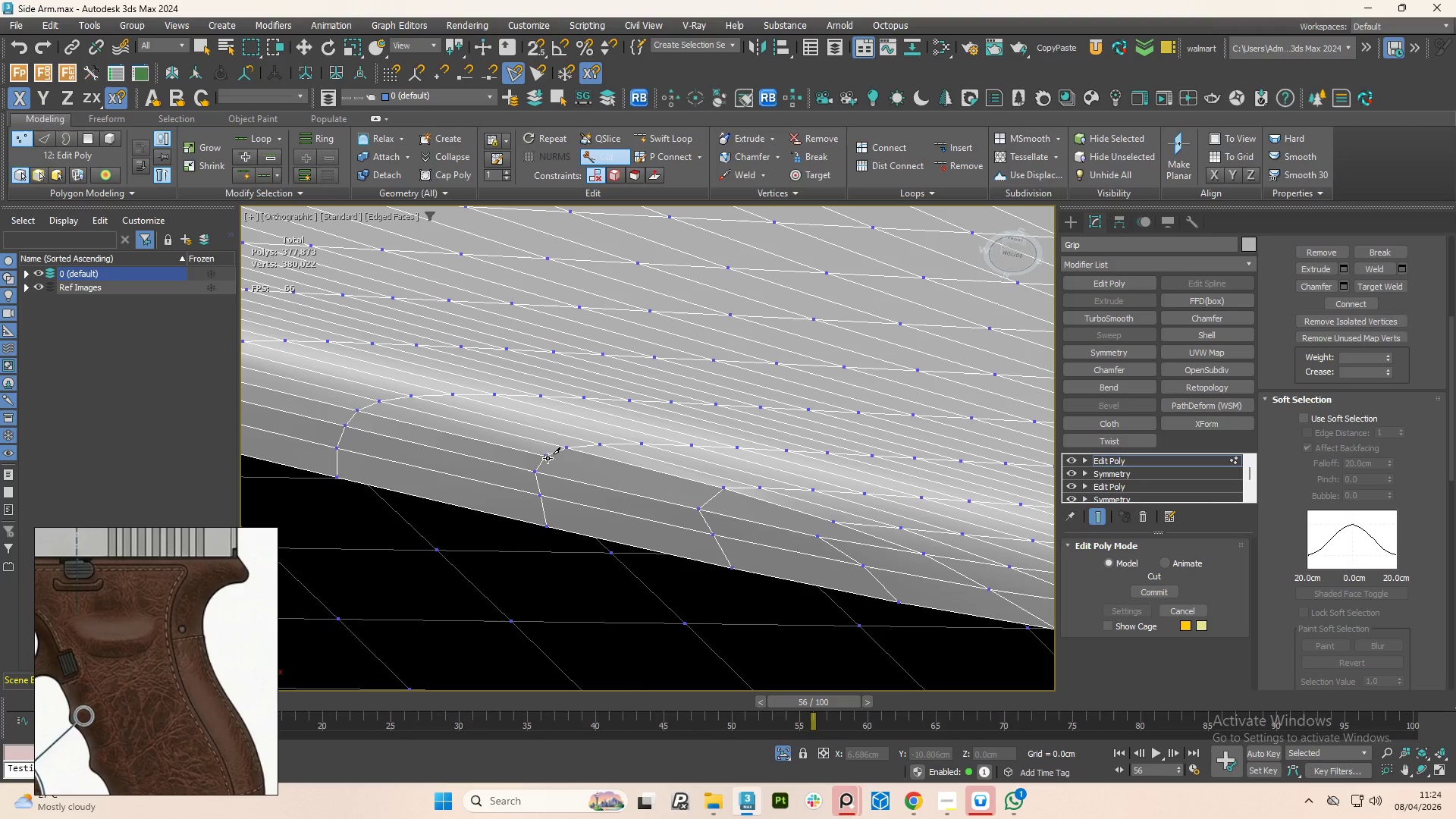 
left_click([546, 453])
 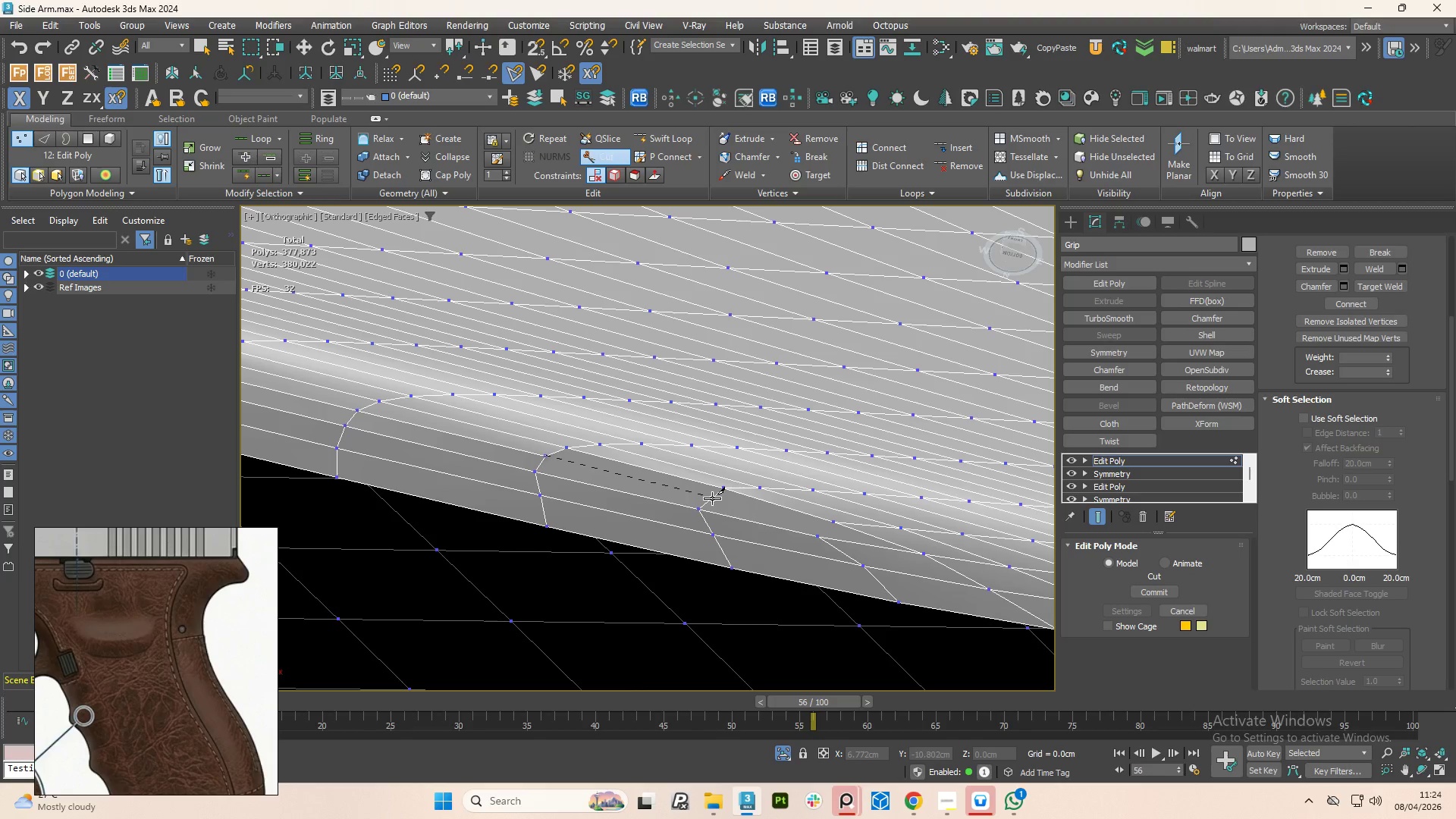 
left_click([712, 499])
 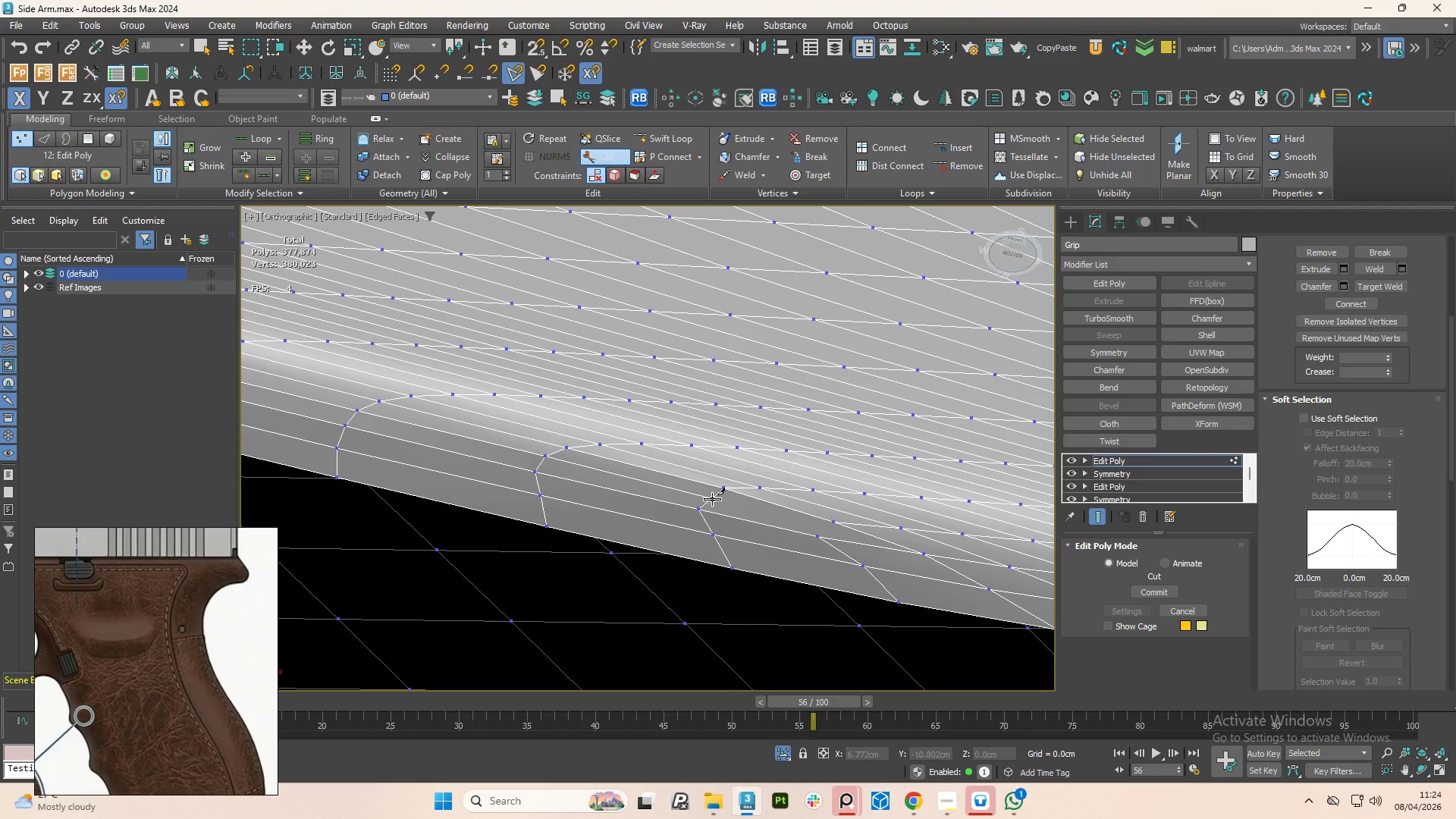 
right_click([712, 499])
 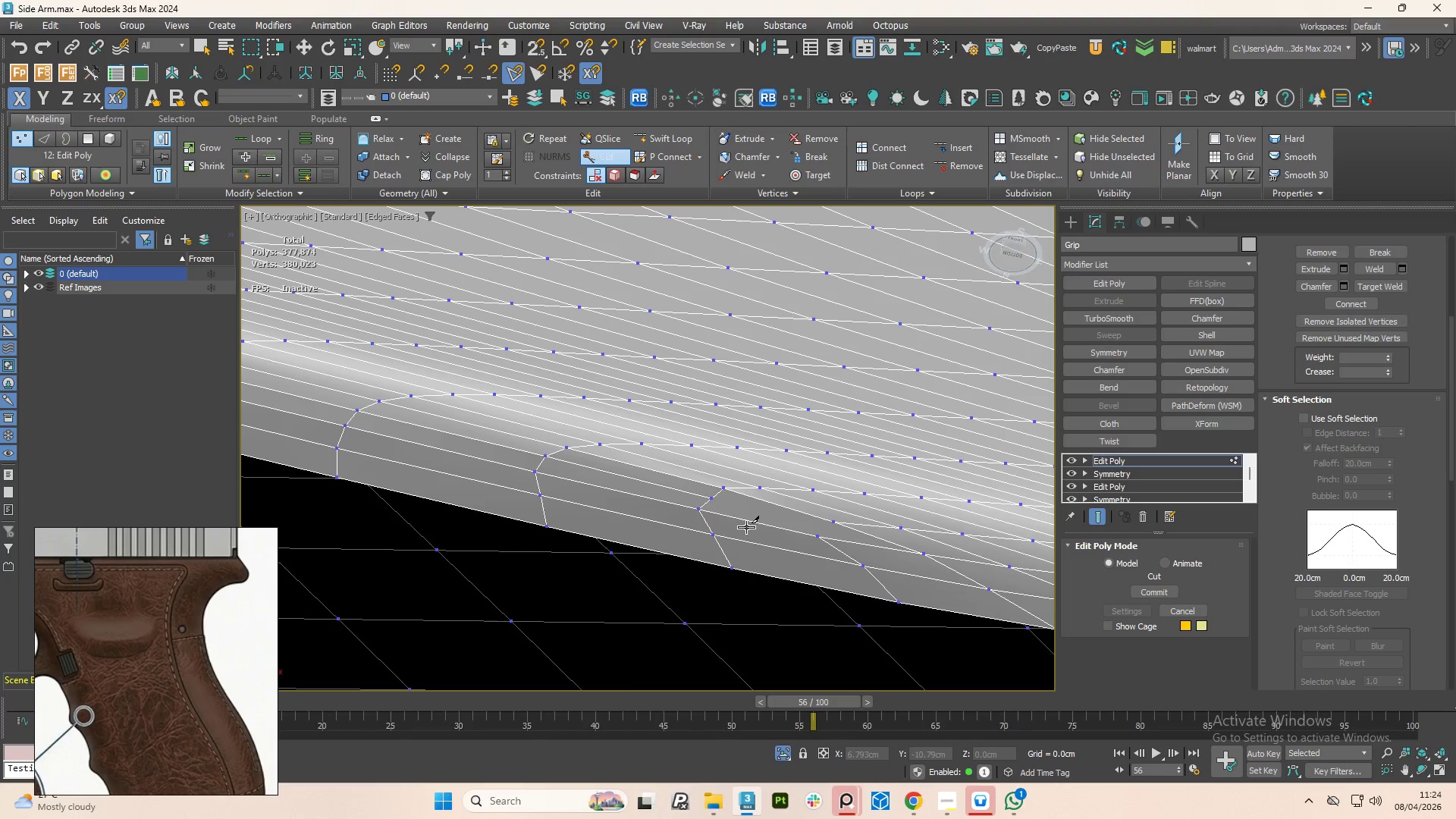 
wait(8.45)
 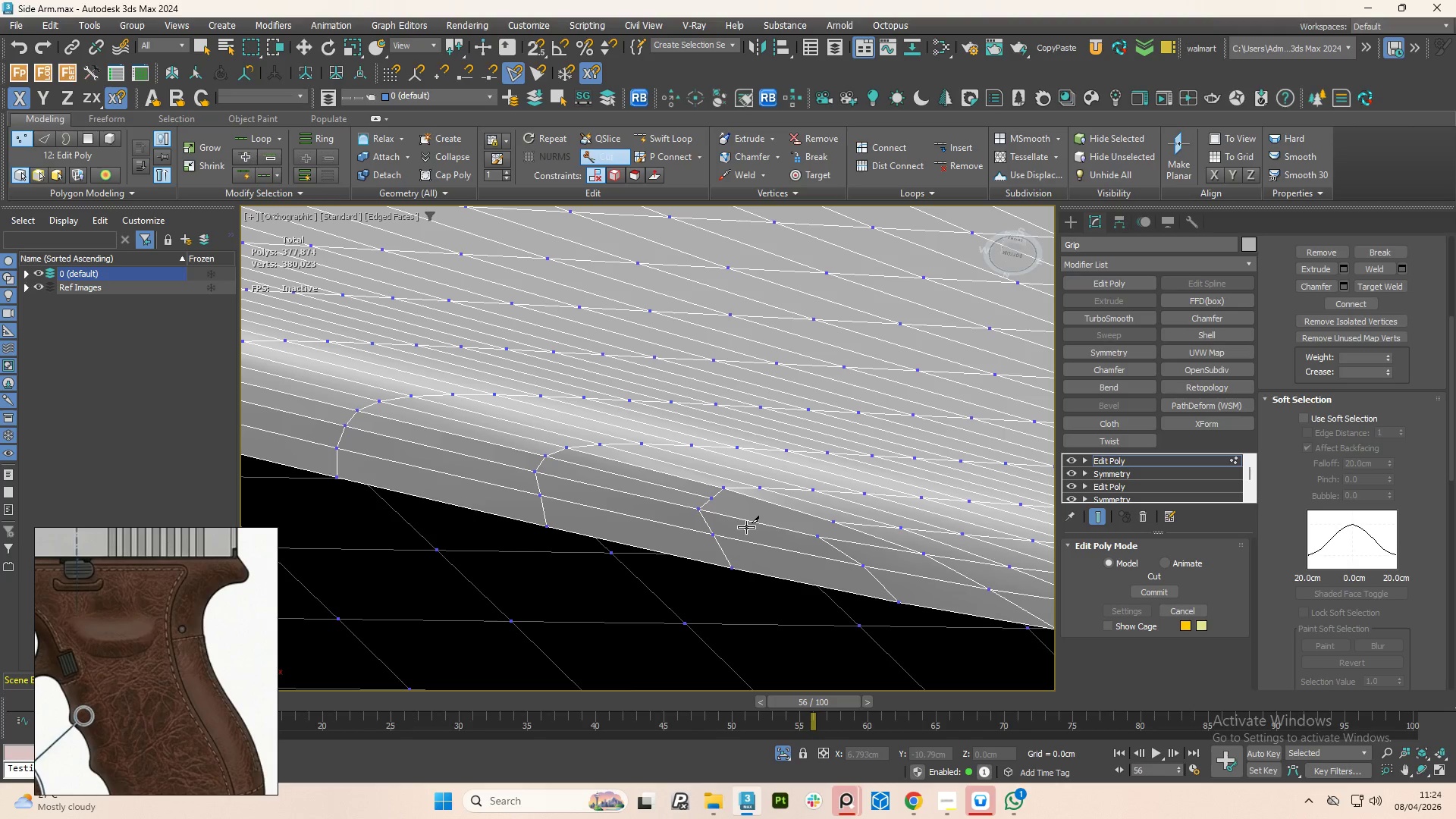 
left_click([831, 519])
 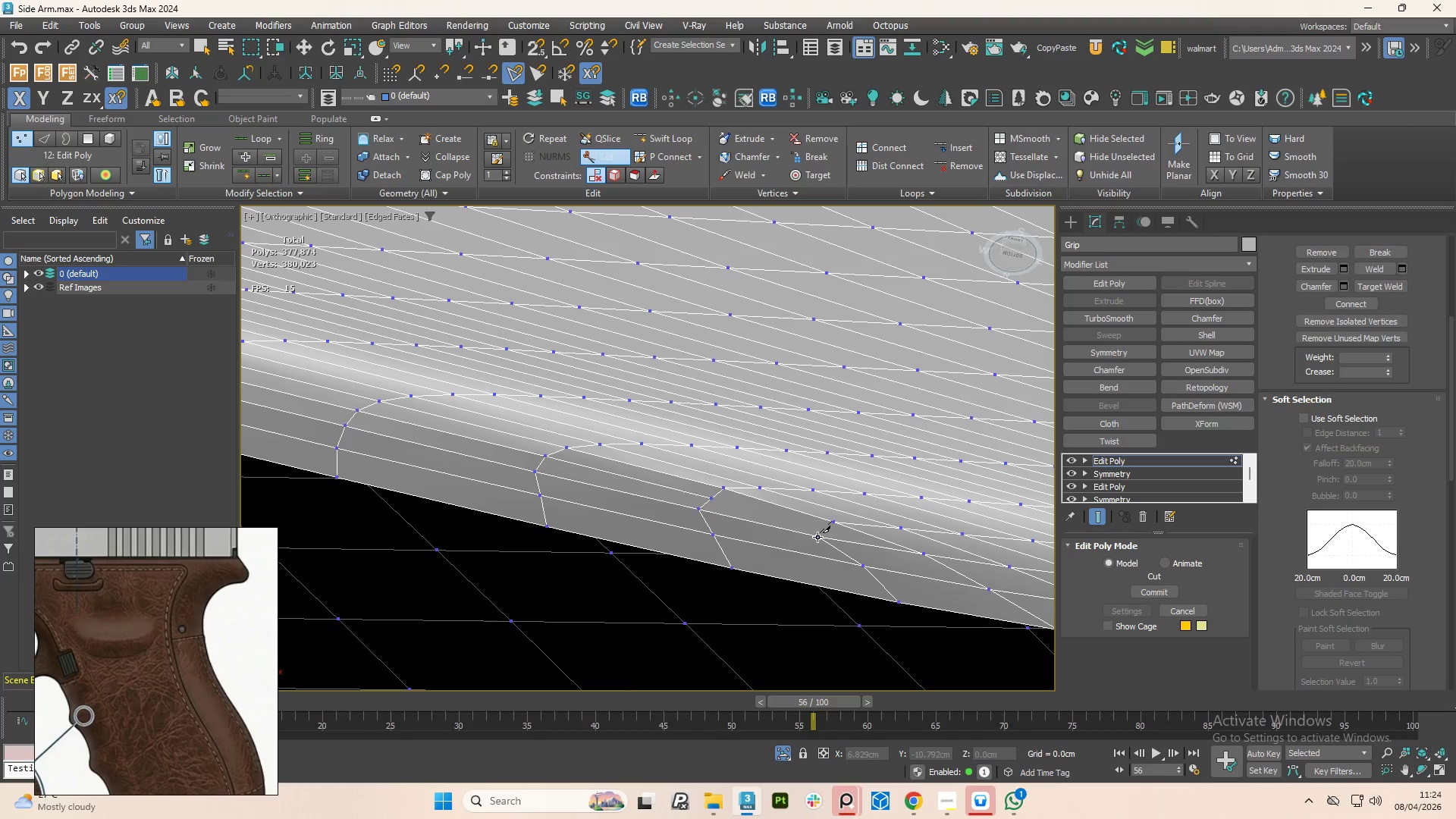 
left_click([817, 537])
 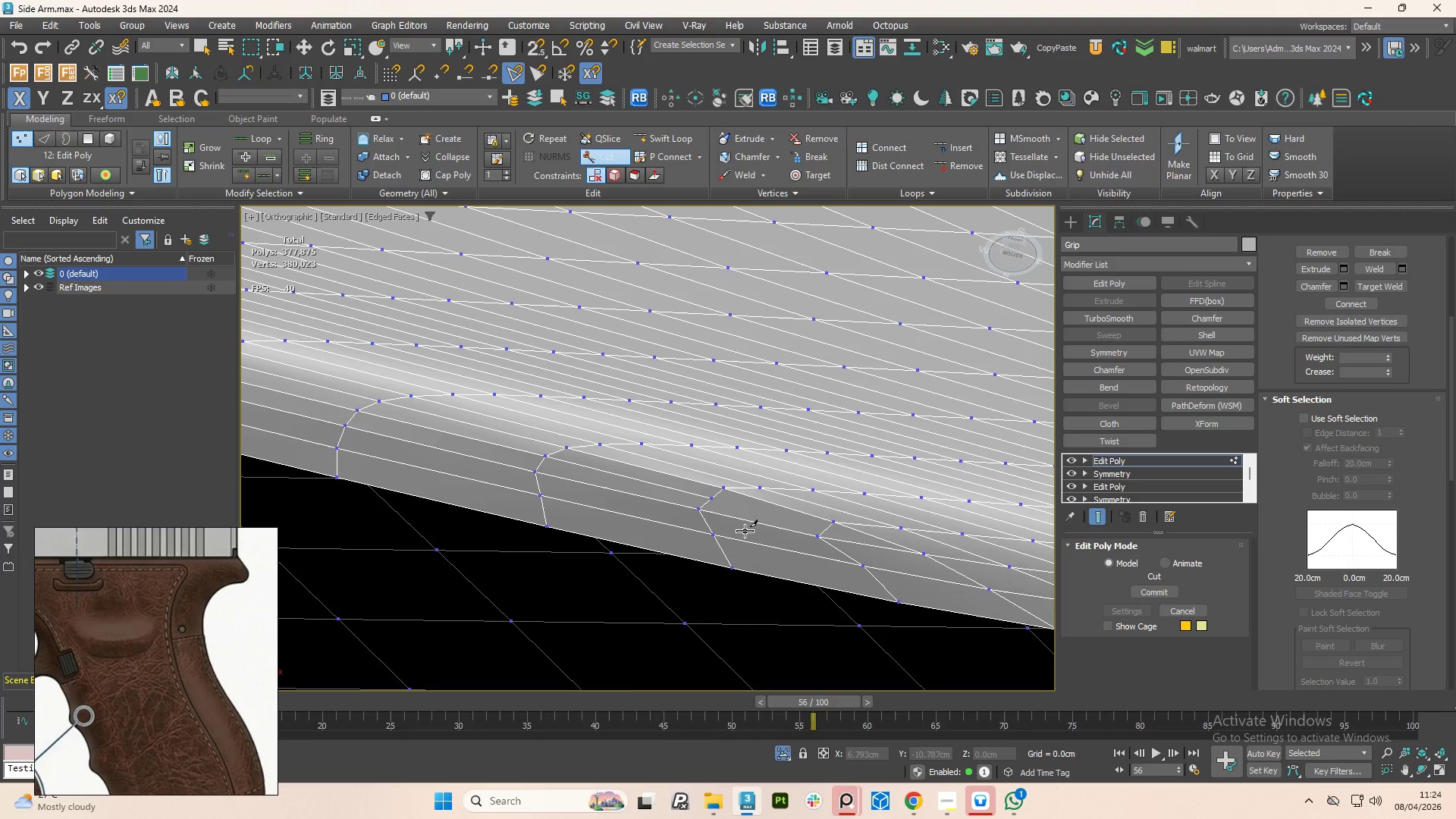 
wait(14.64)
 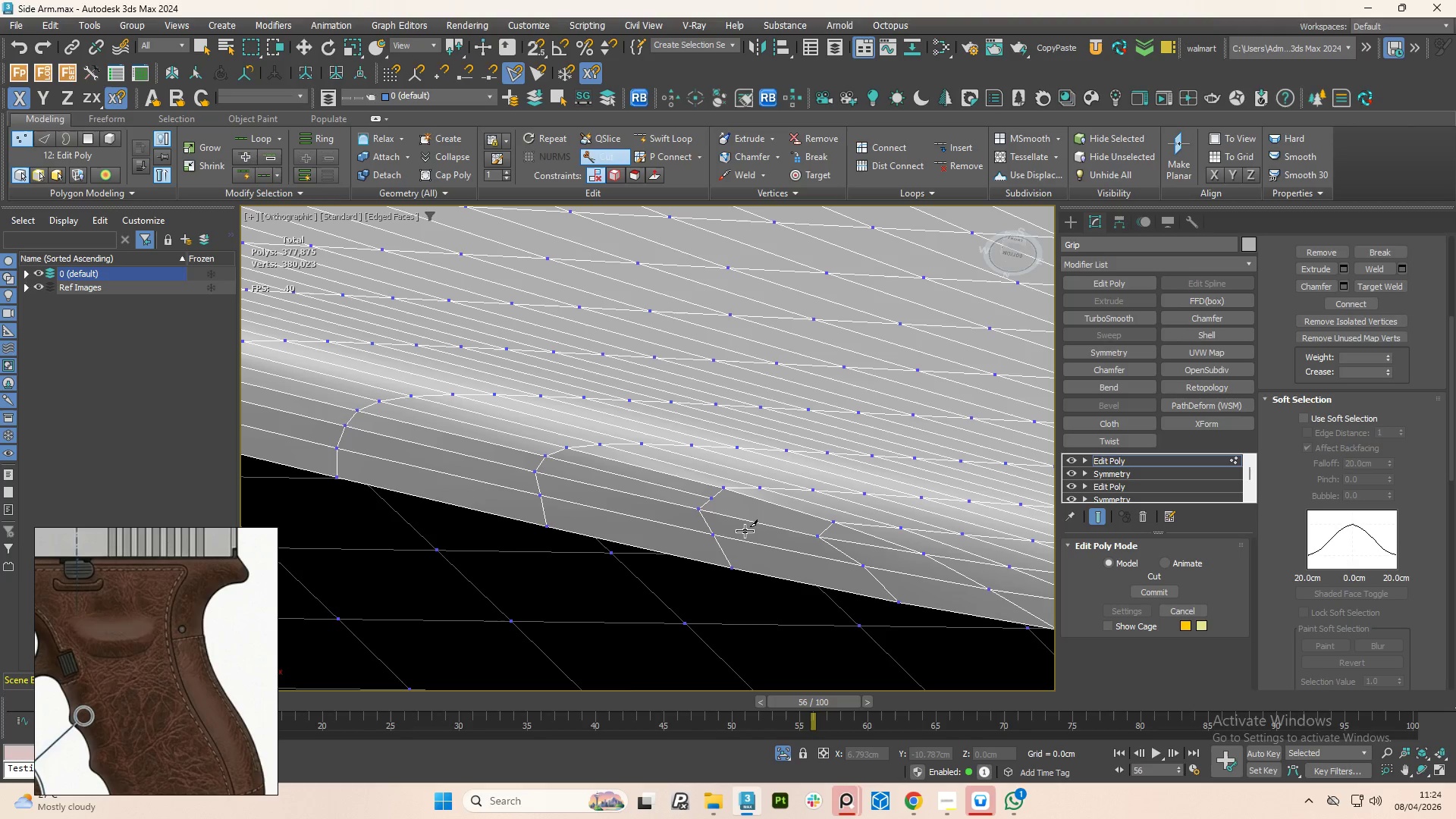 
left_click([714, 498])
 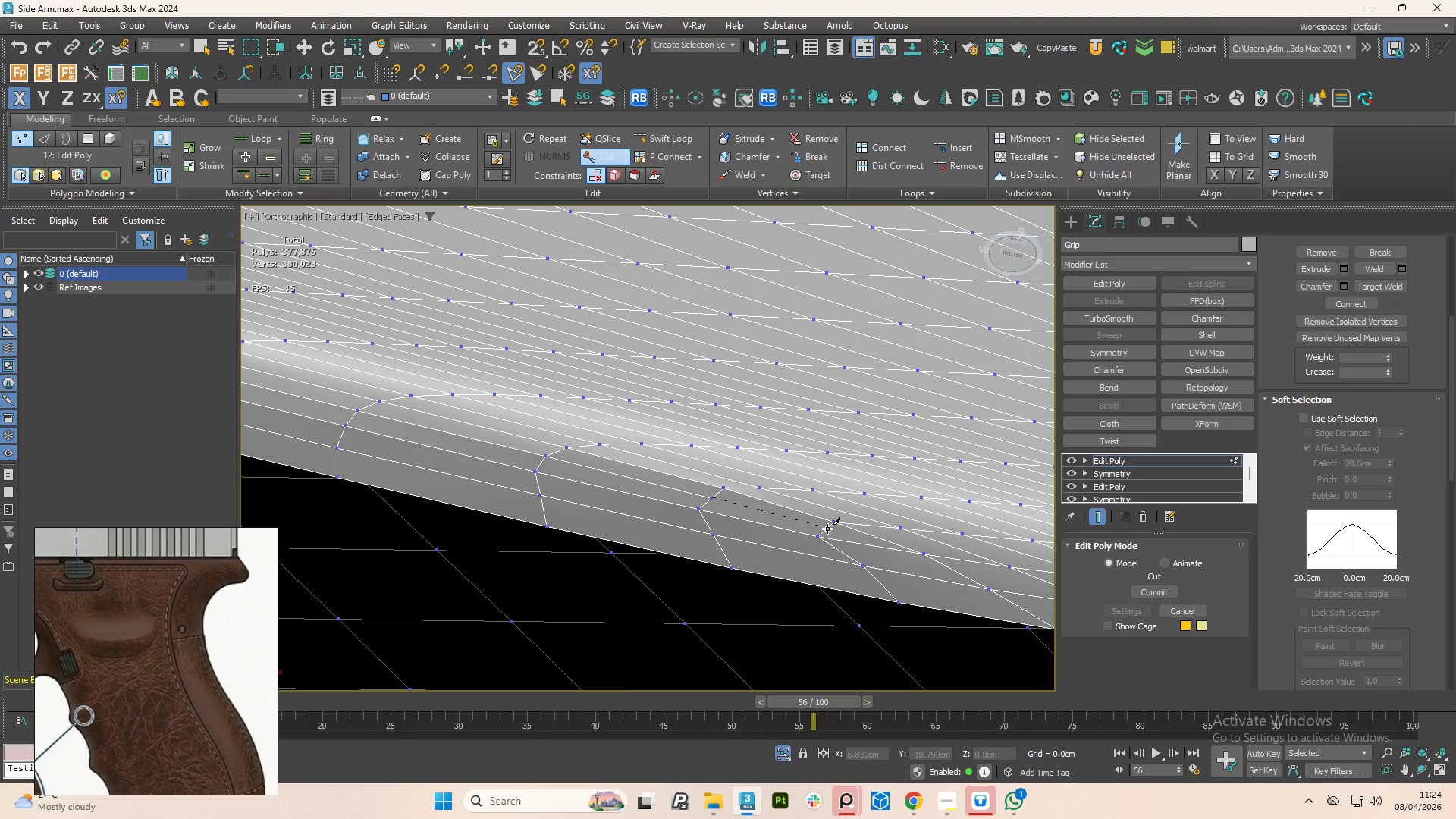 
right_click([827, 529])
 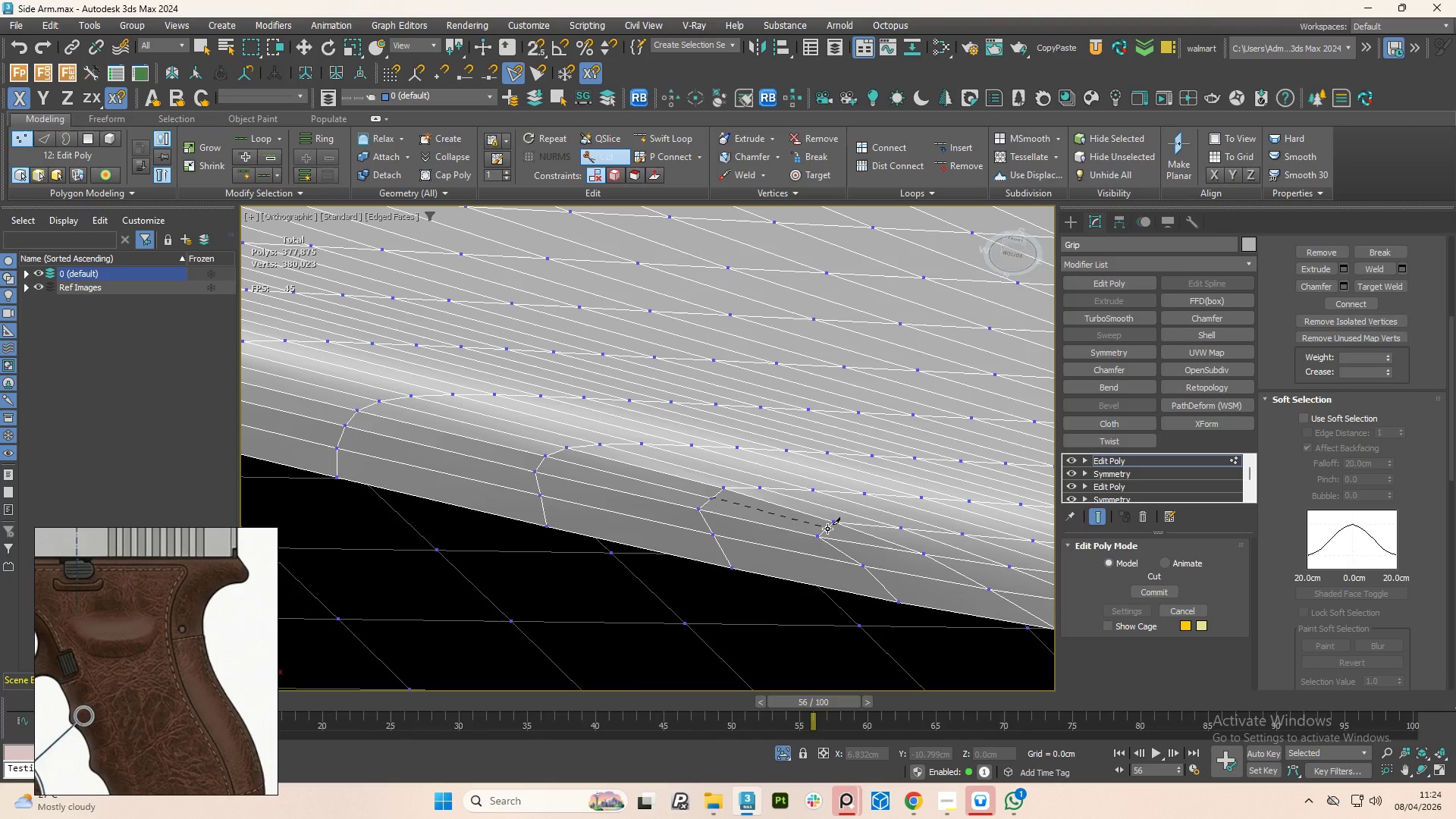 
left_click([827, 529])
 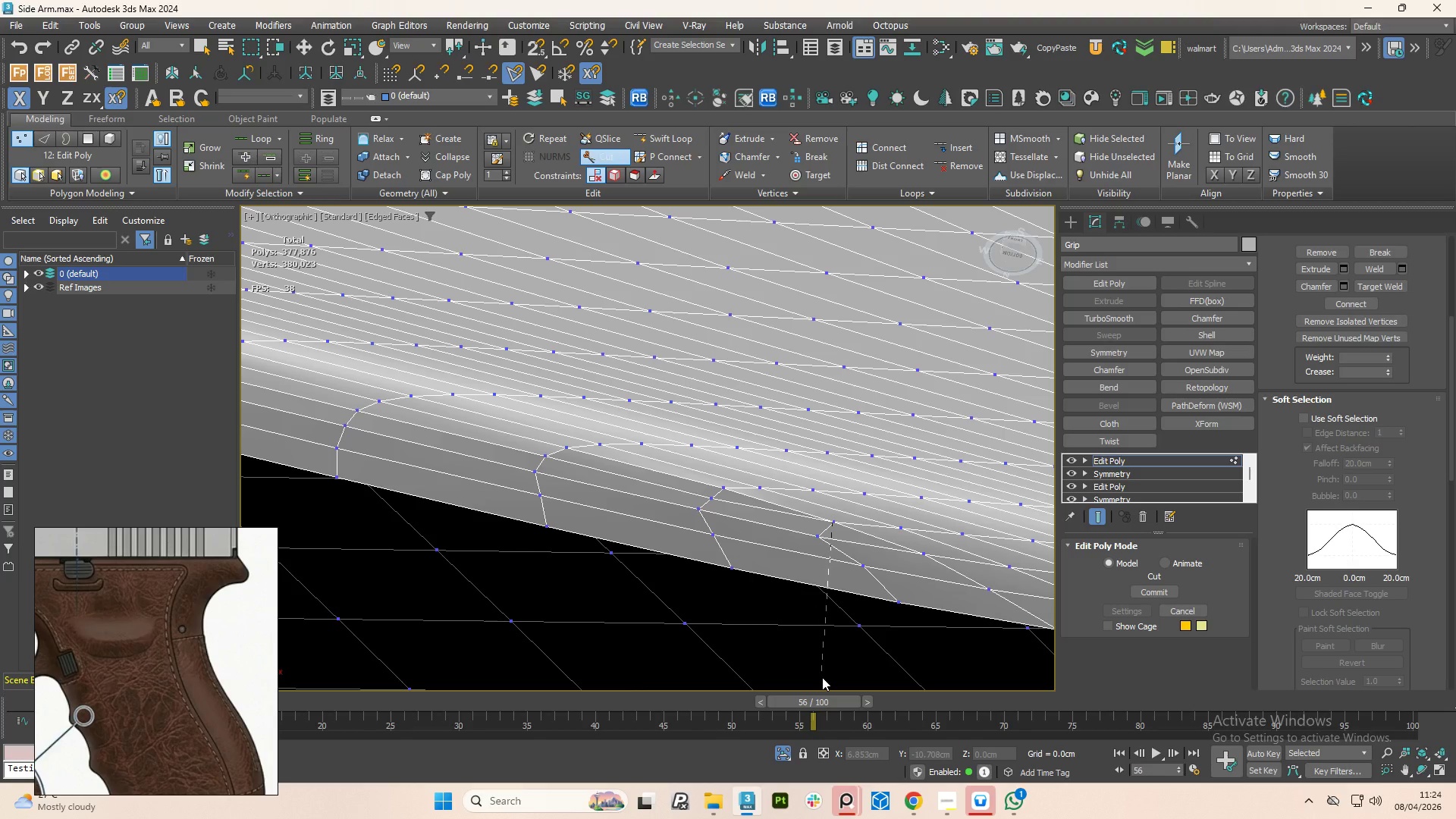 
wait(8.31)
 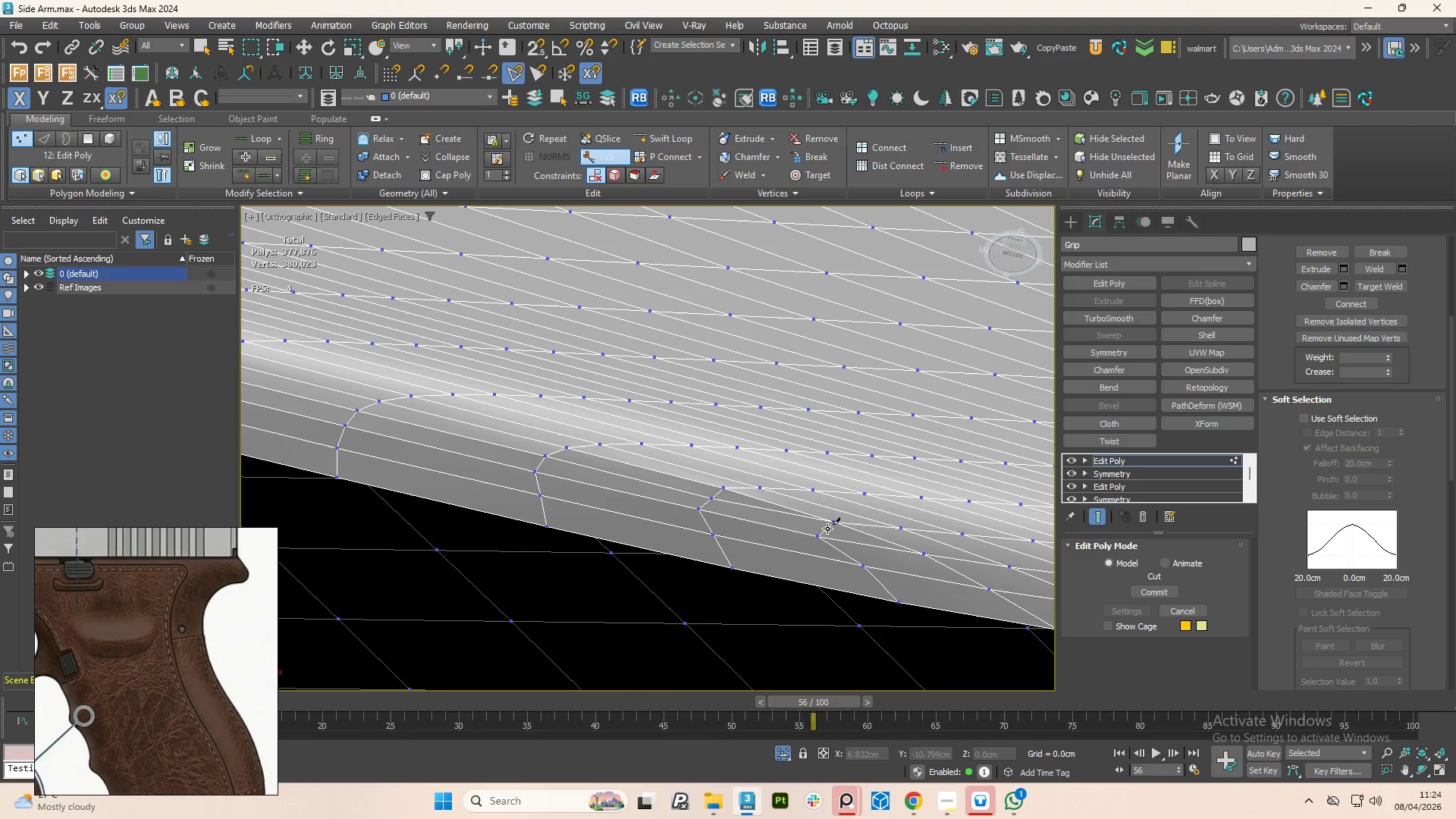 
key(Control+Z)
 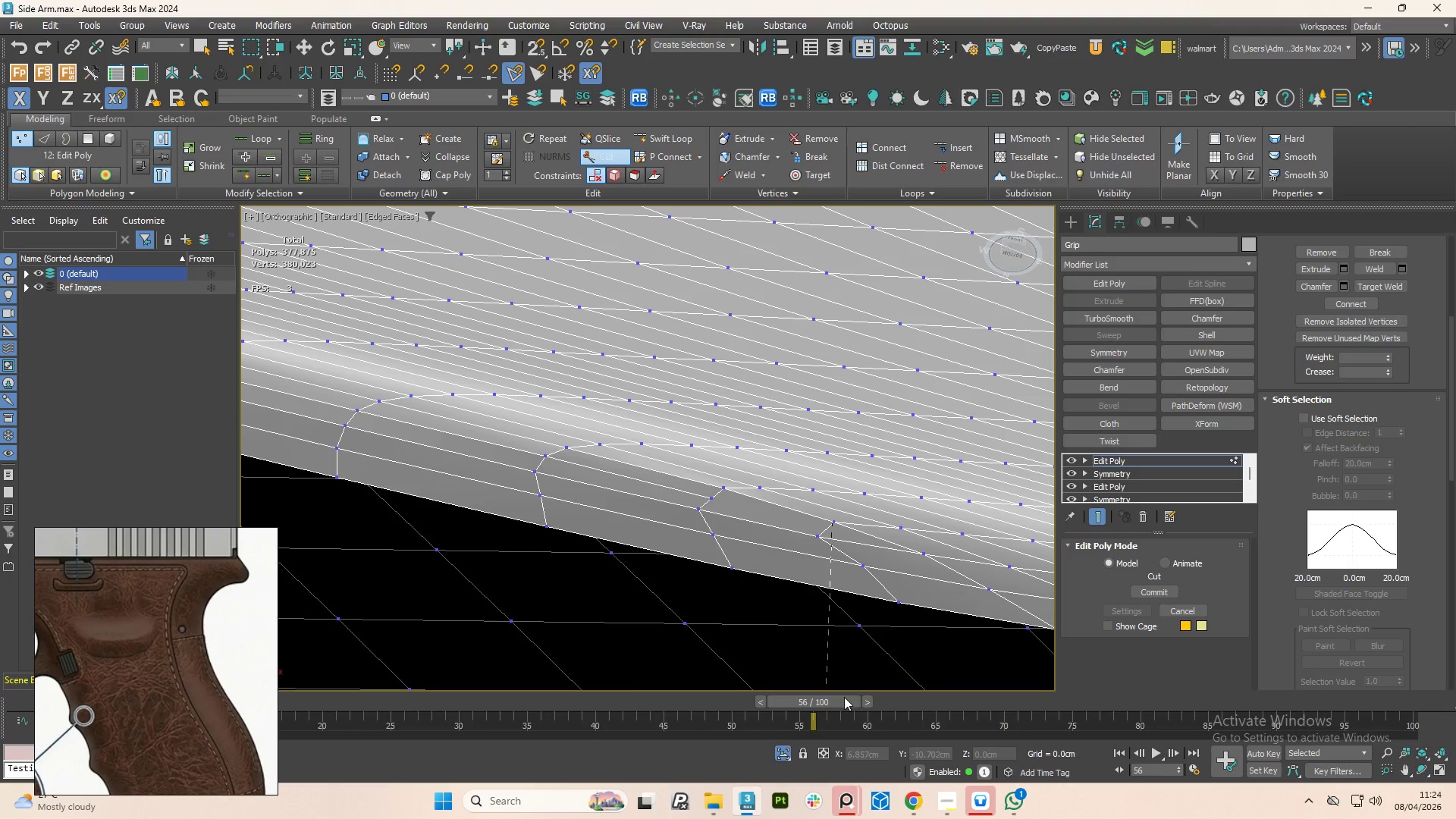 
wait(9.73)
 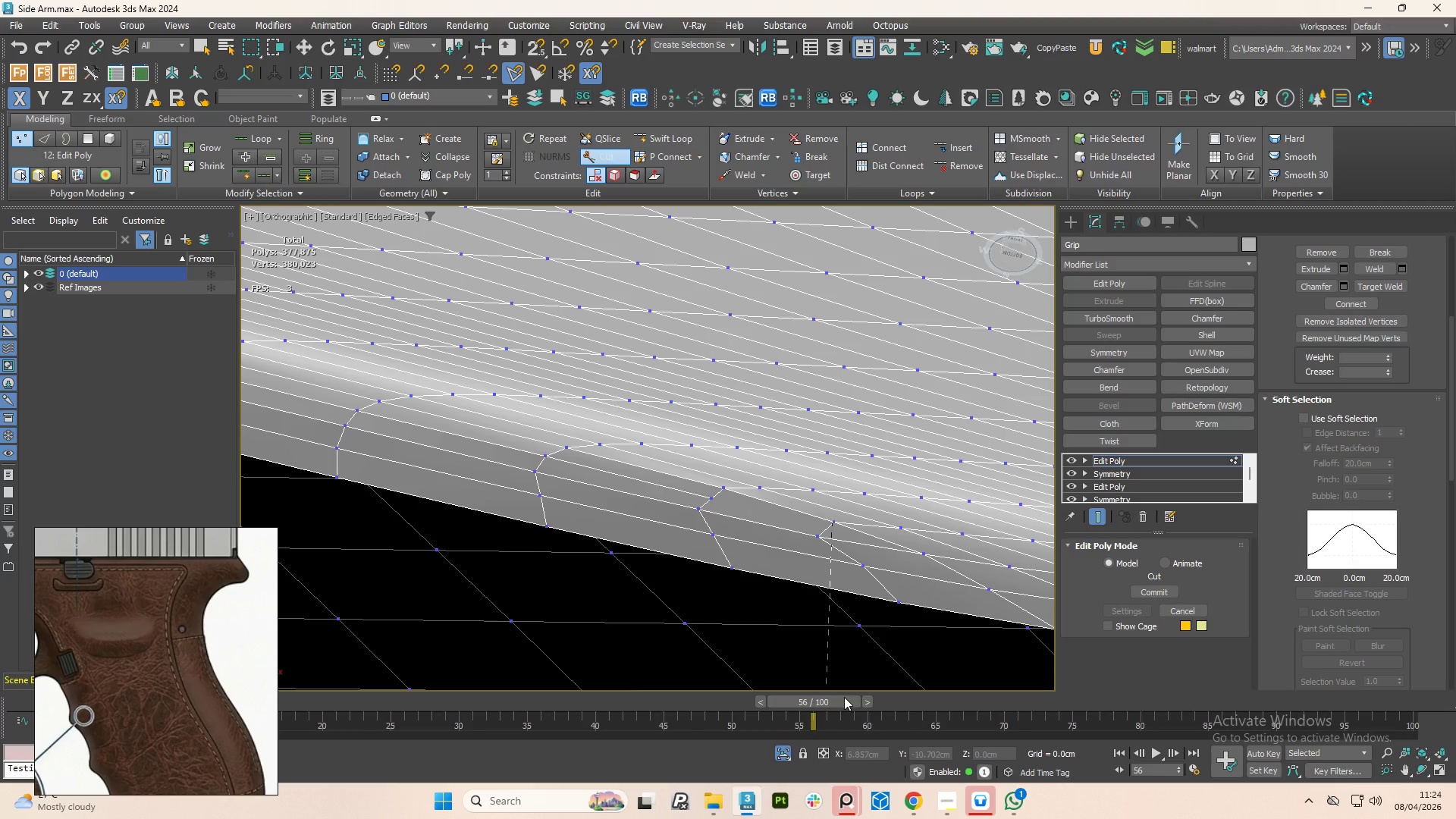 
right_click([811, 534])
 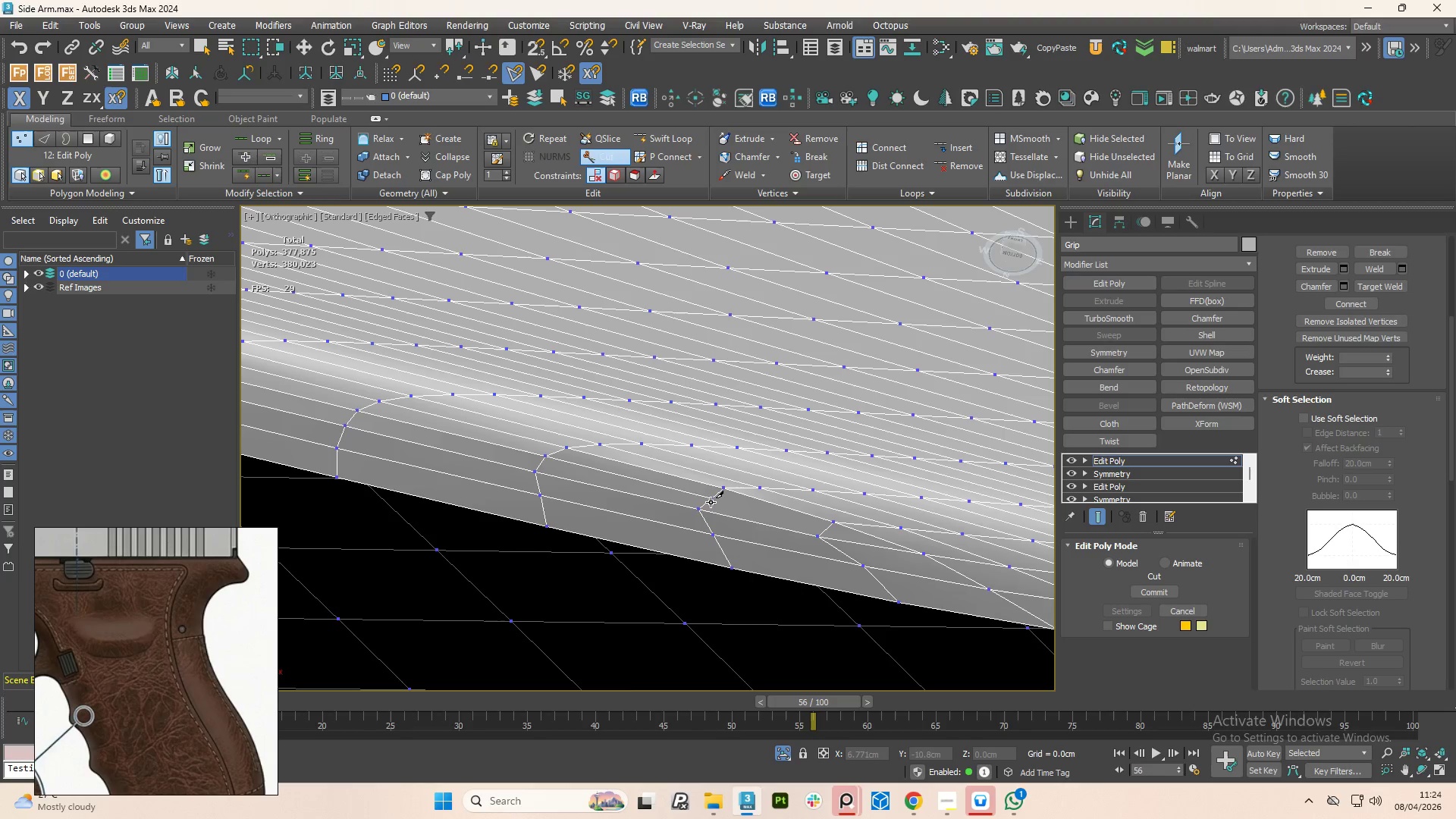 
left_click([712, 501])
 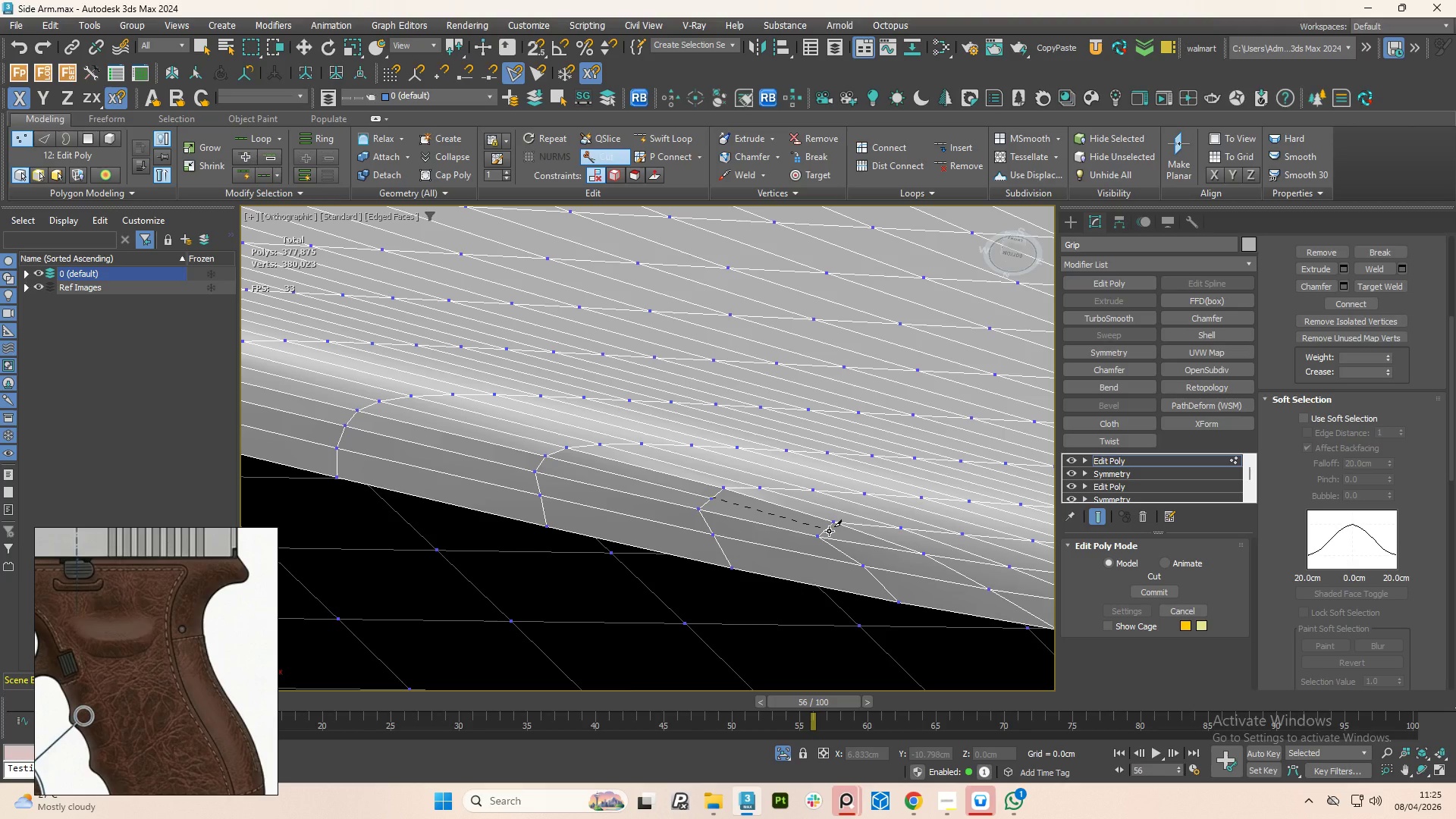 
wait(14.56)
 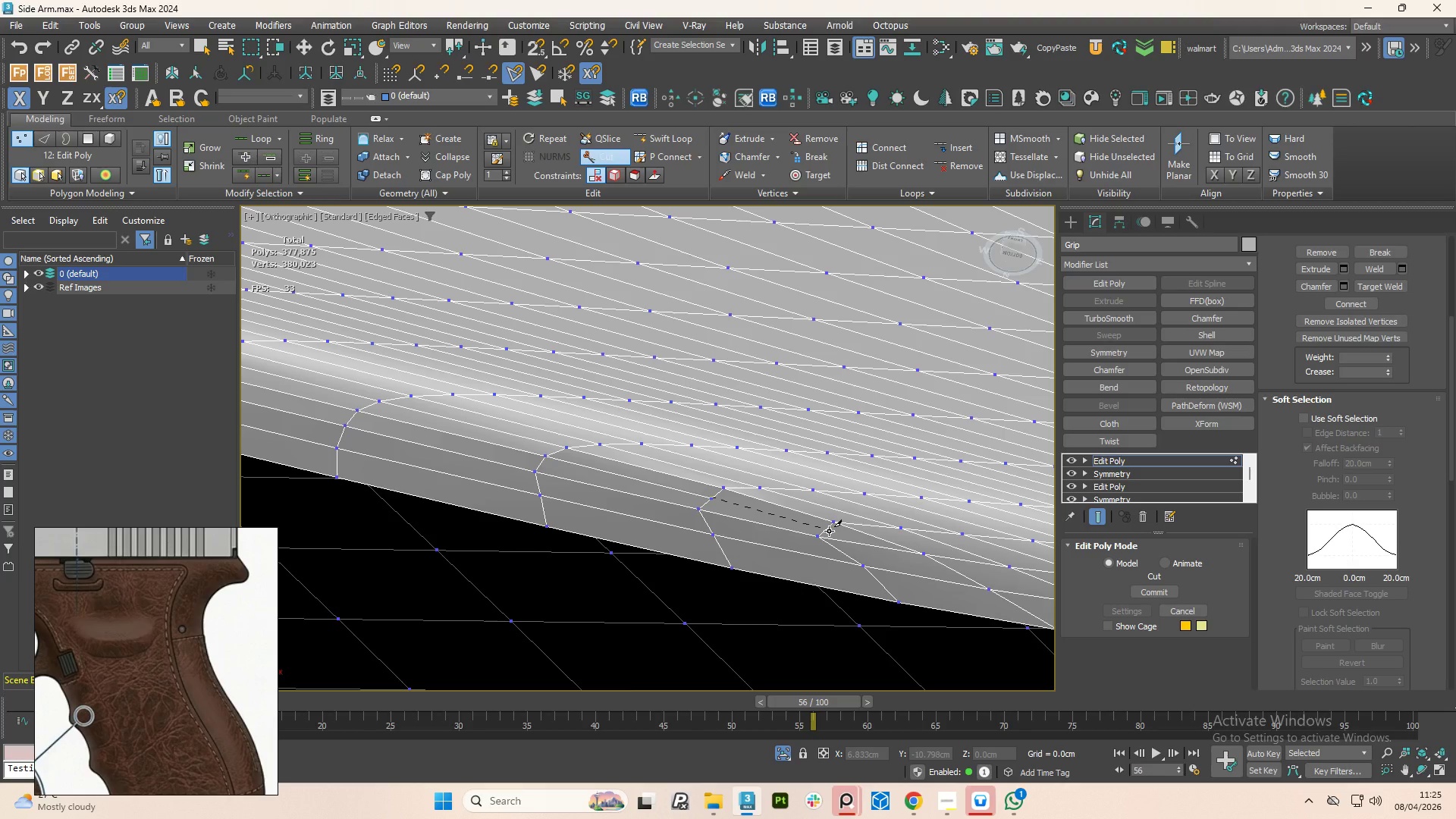 
scroll: coordinate [824, 531], scroll_direction: up, amount: 2.0
 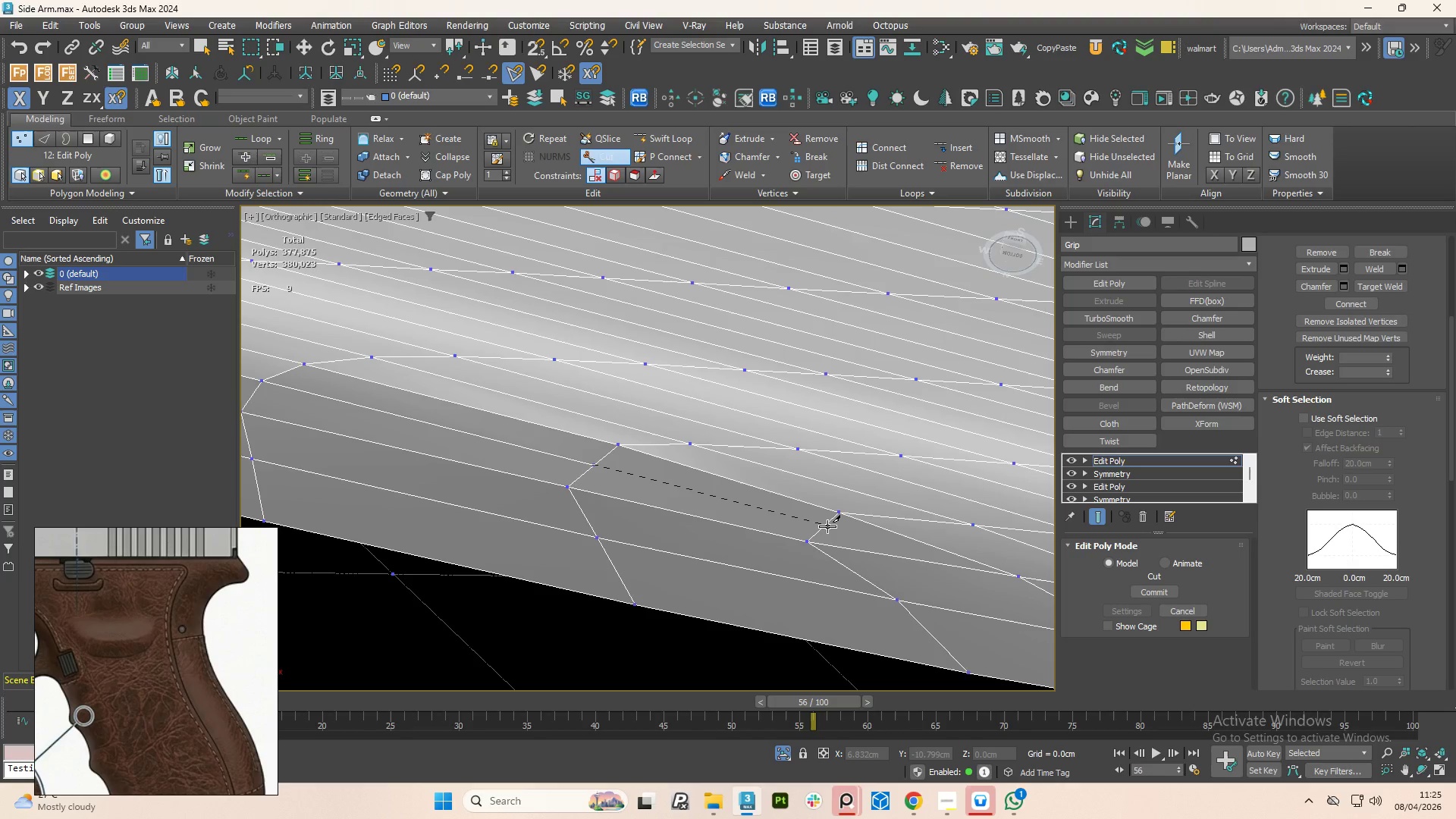 
left_click([821, 526])
 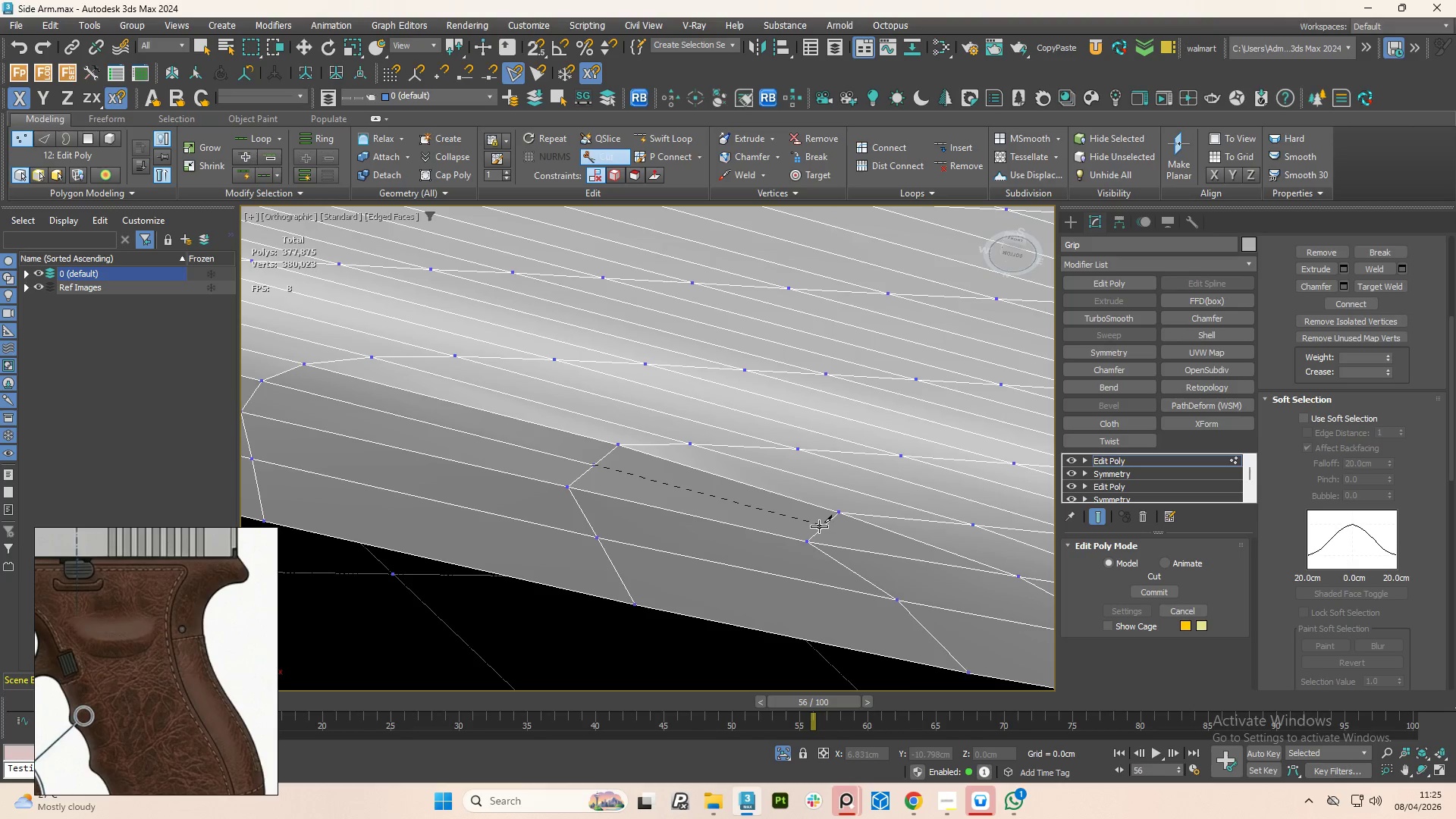 
right_click([847, 540])
 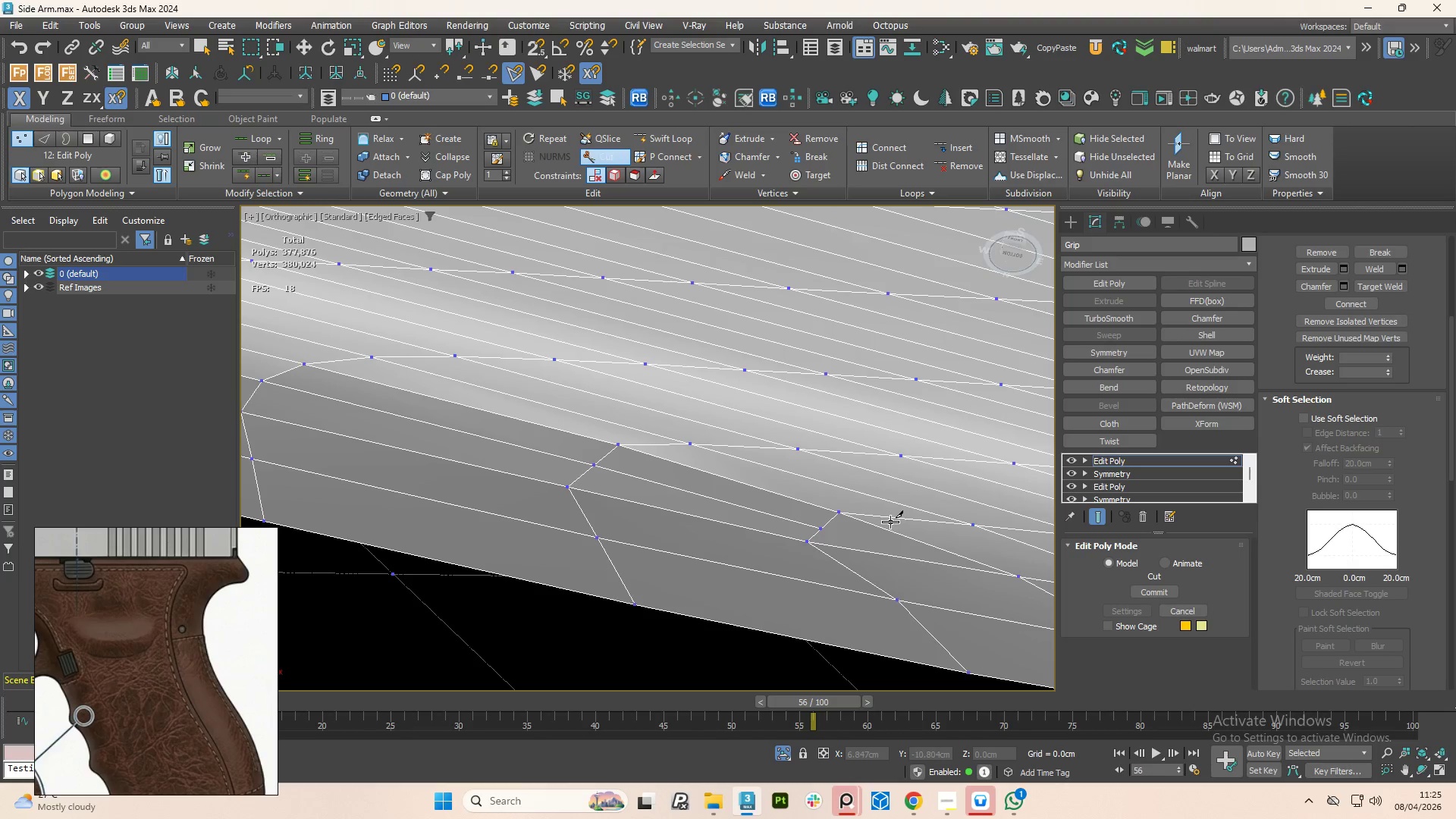 
right_click([886, 522])
 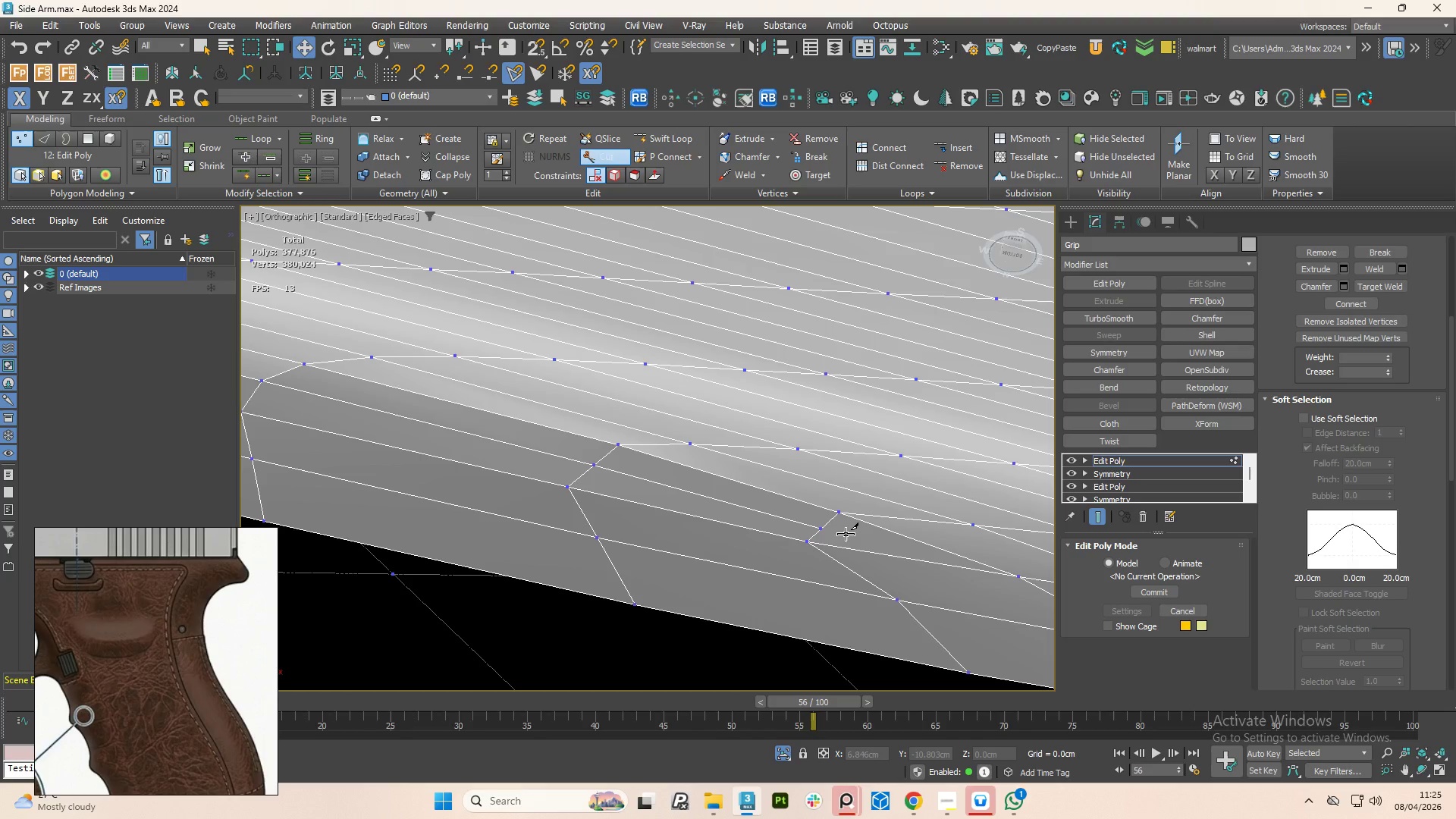 
scroll: coordinate [846, 534], scroll_direction: down, amount: 1.0
 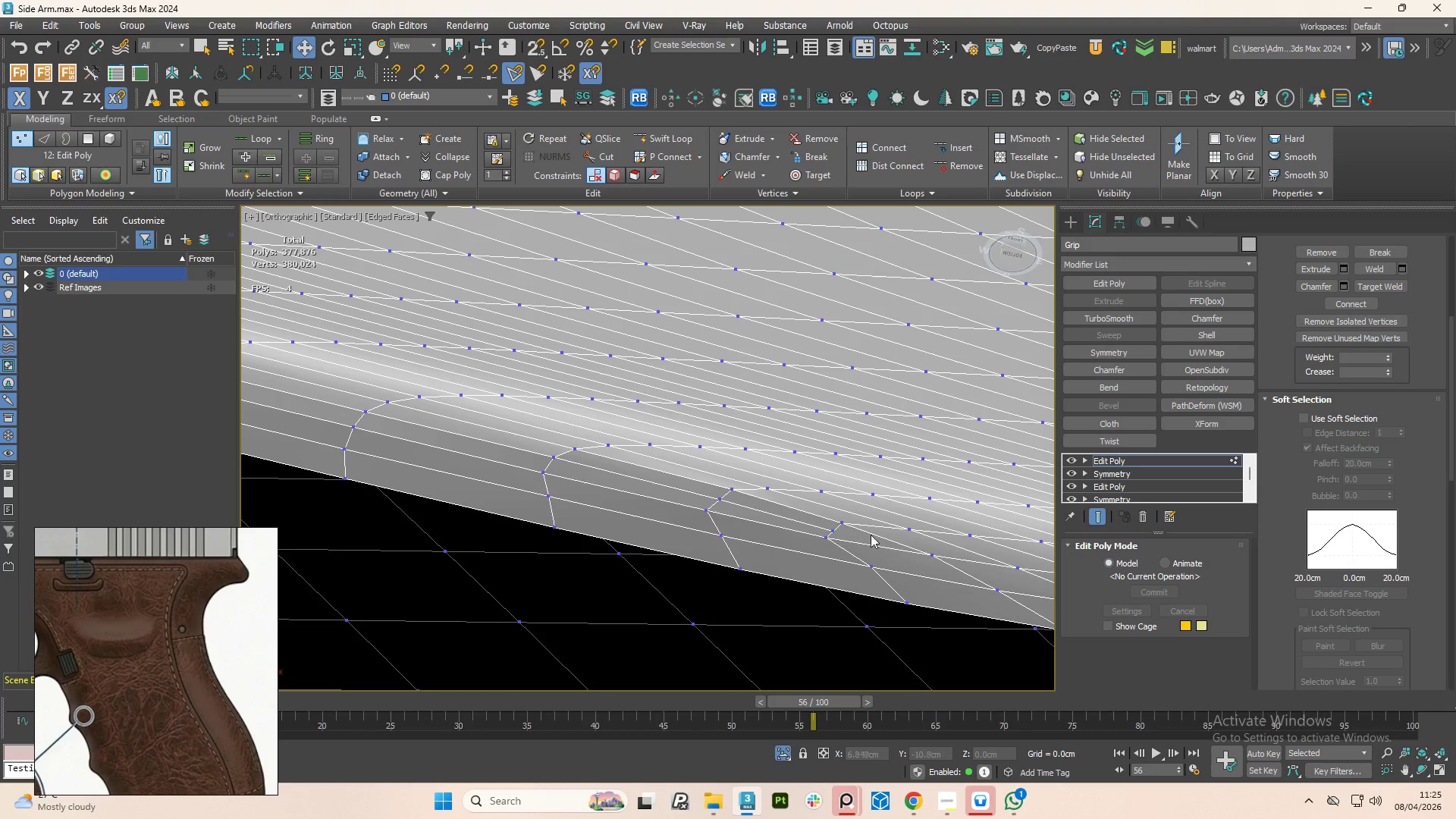 
scroll: coordinate [878, 538], scroll_direction: up, amount: 1.0
 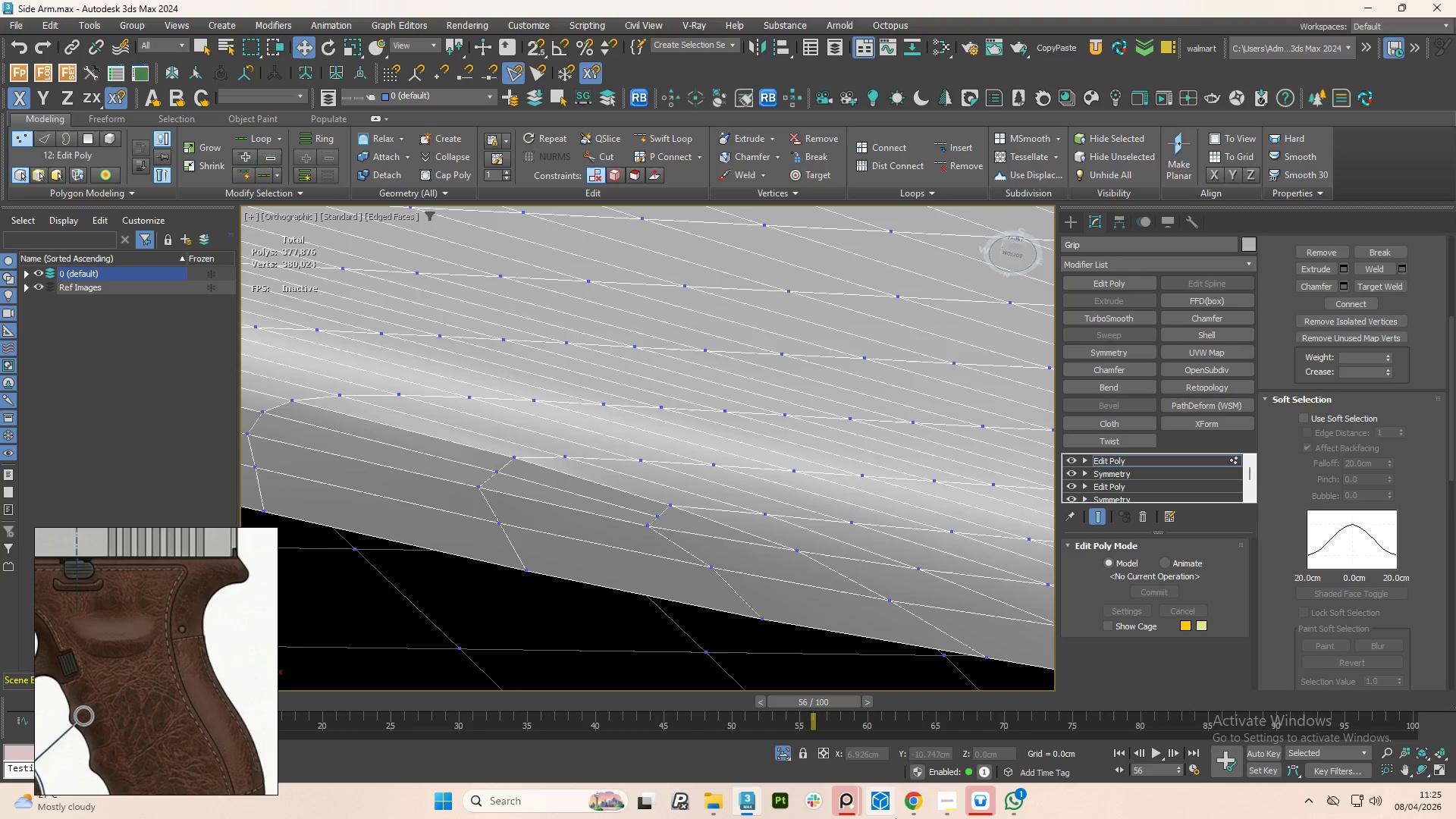 
left_click([1022, 795])
 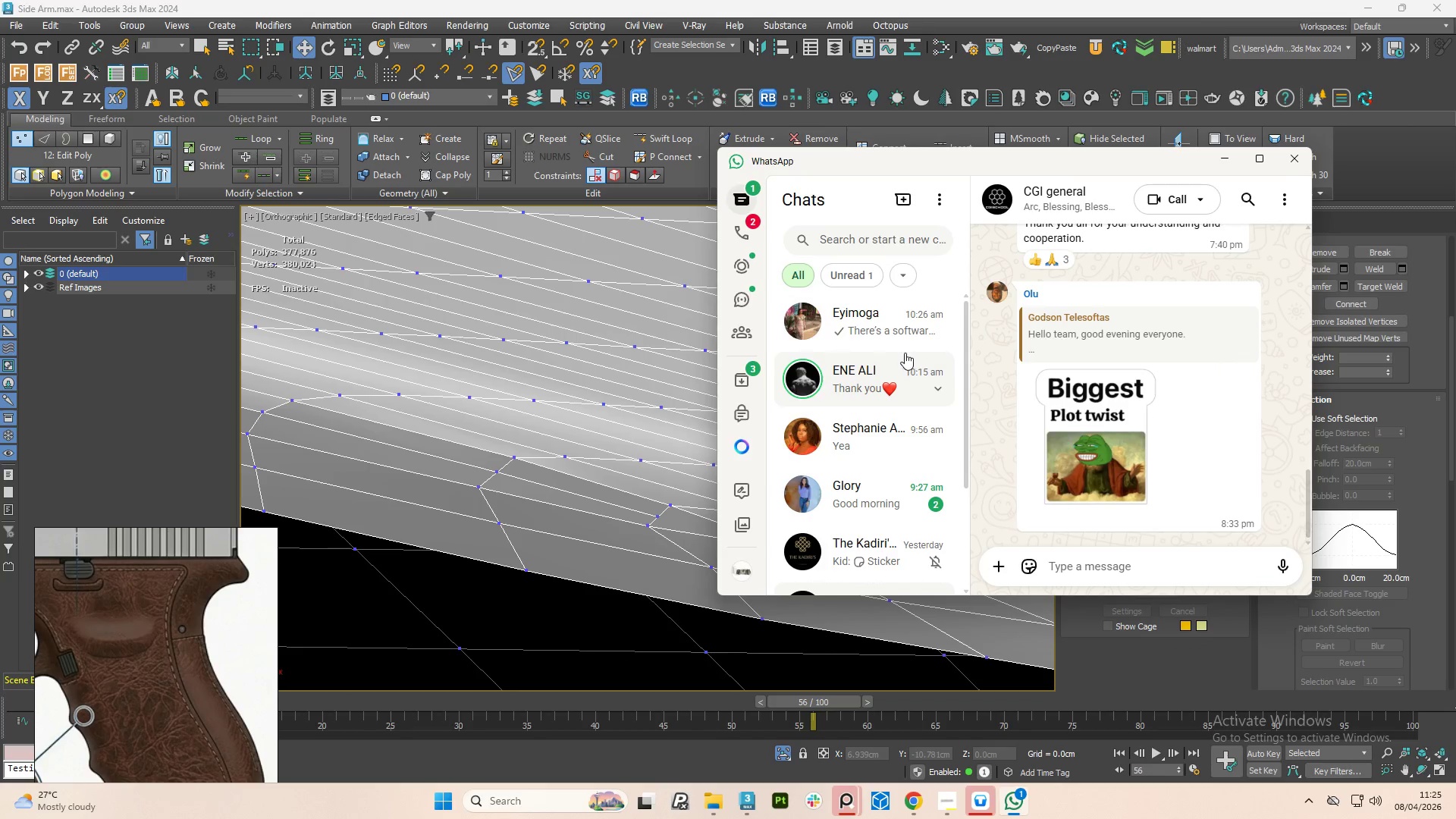 
scroll: coordinate [887, 311], scroll_direction: up, amount: 2.0
 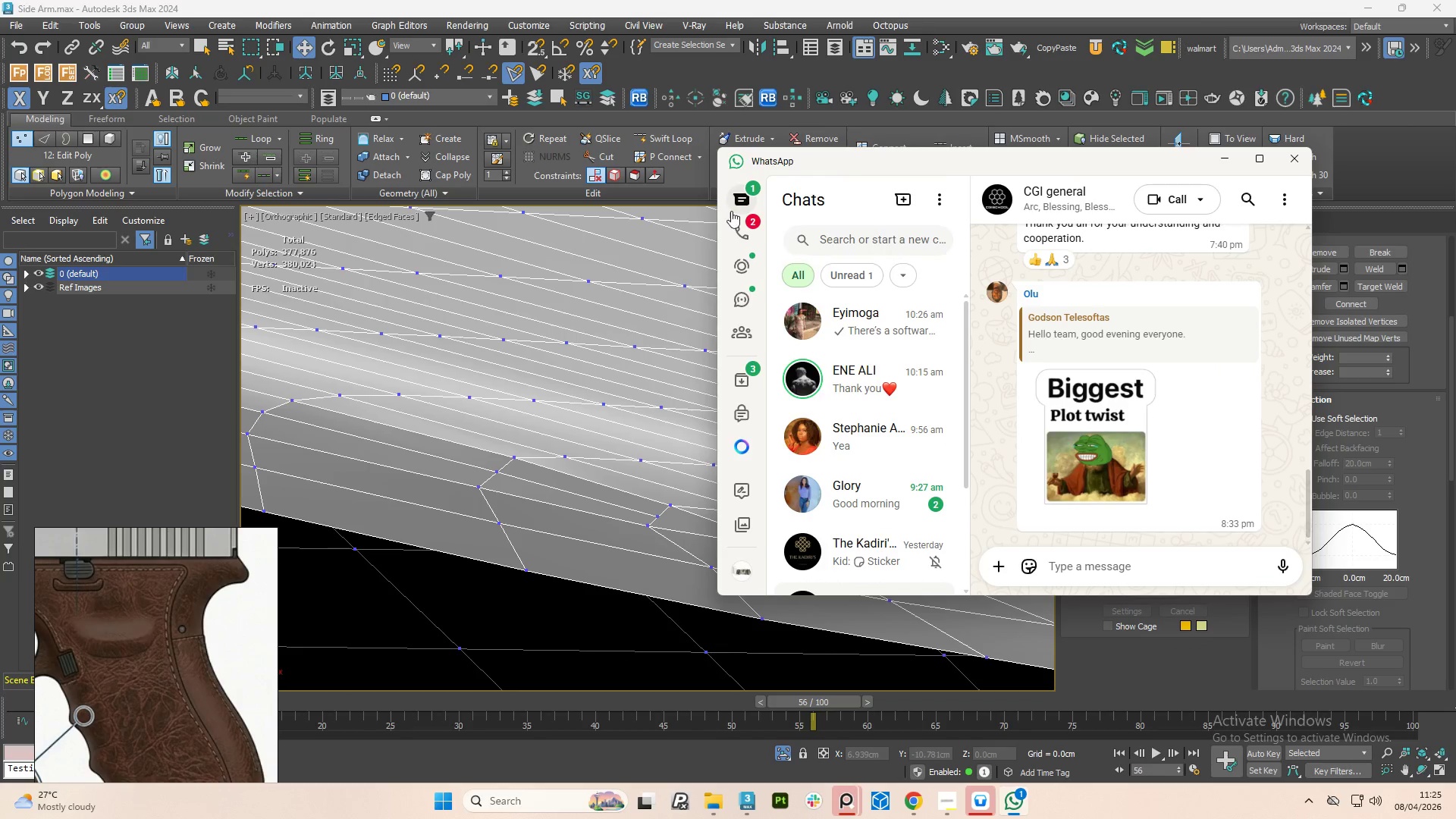 
left_click([749, 228])
 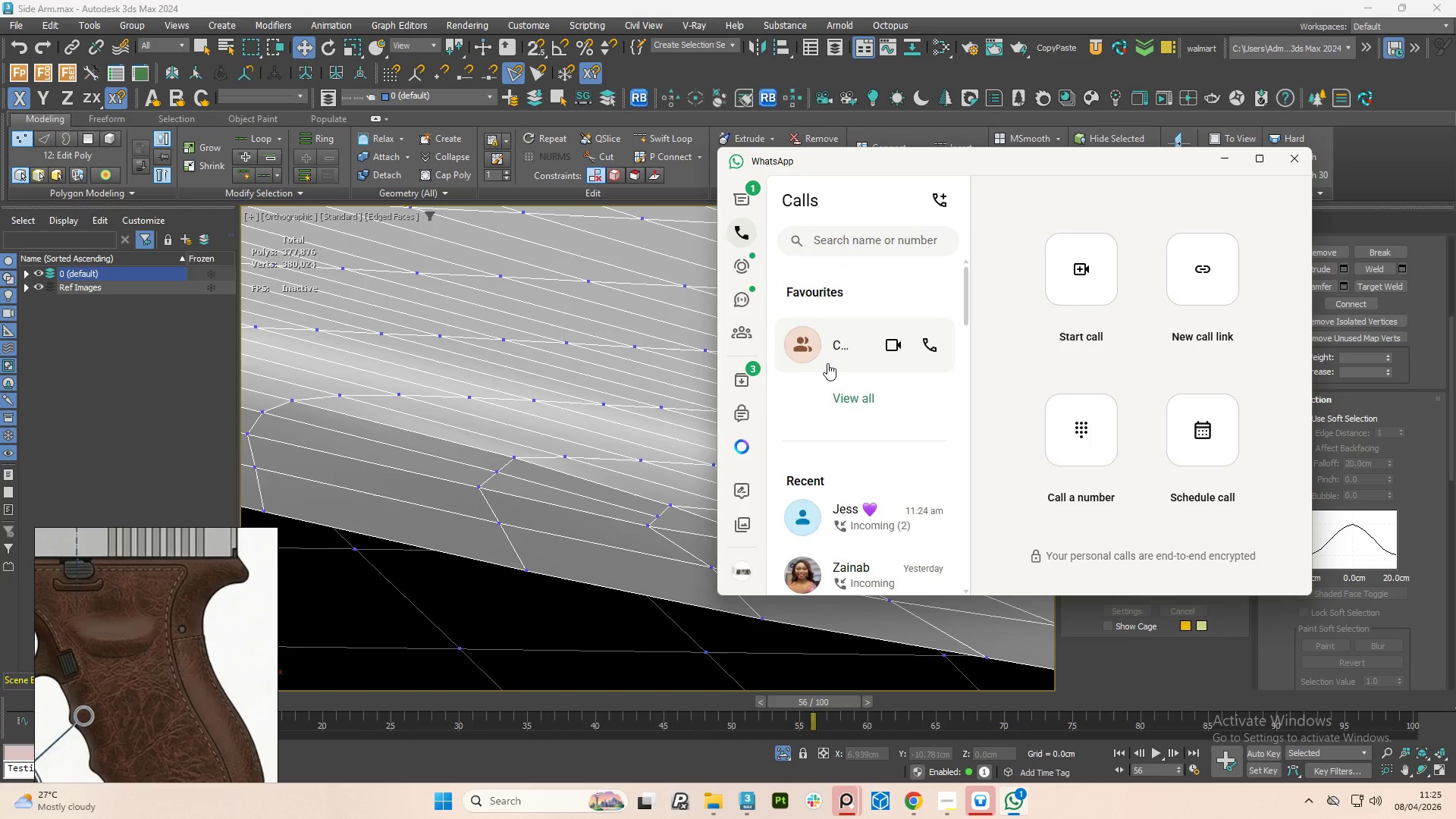 
scroll: coordinate [851, 422], scroll_direction: down, amount: 1.0
 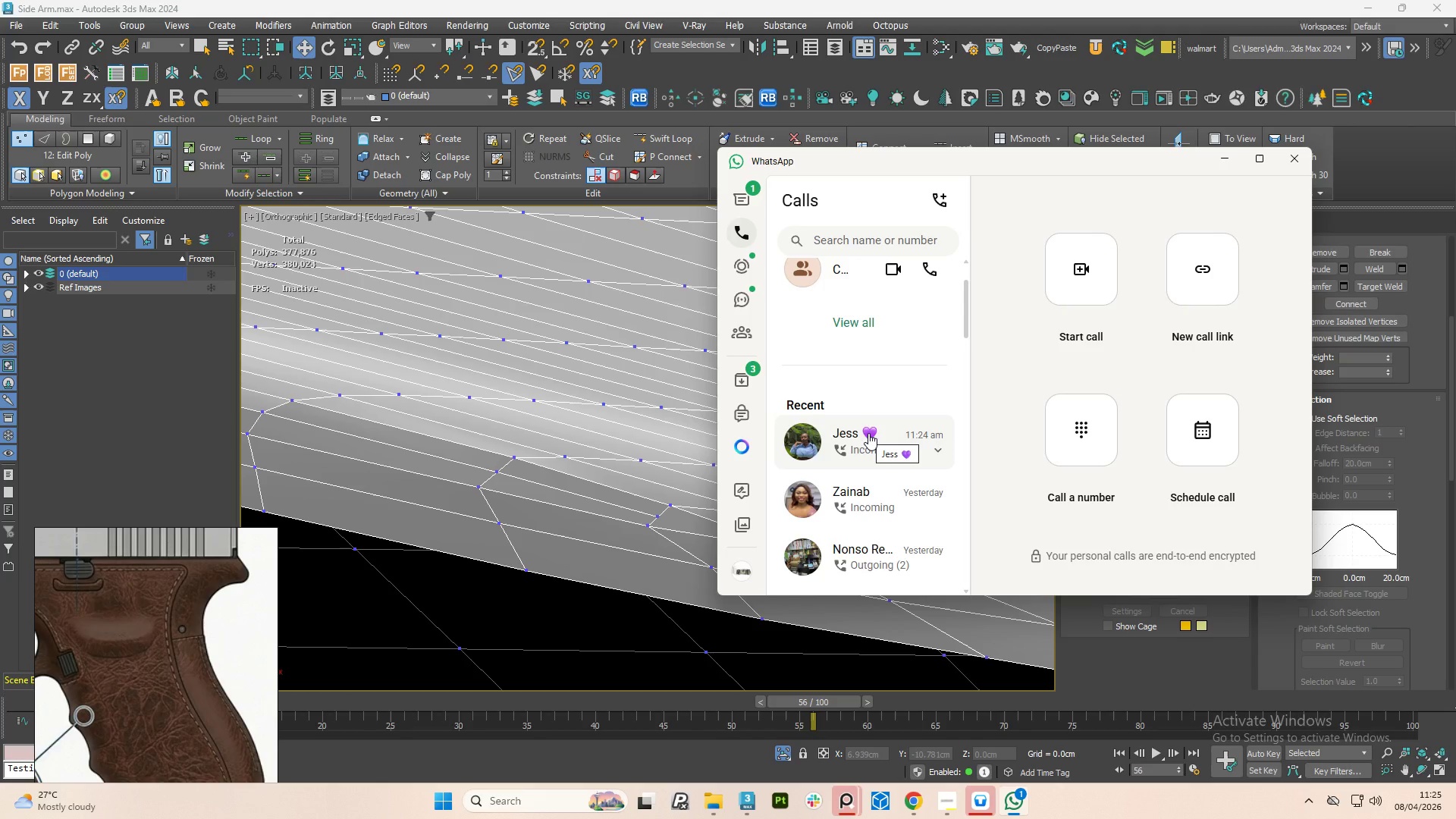 
left_click([868, 433])
 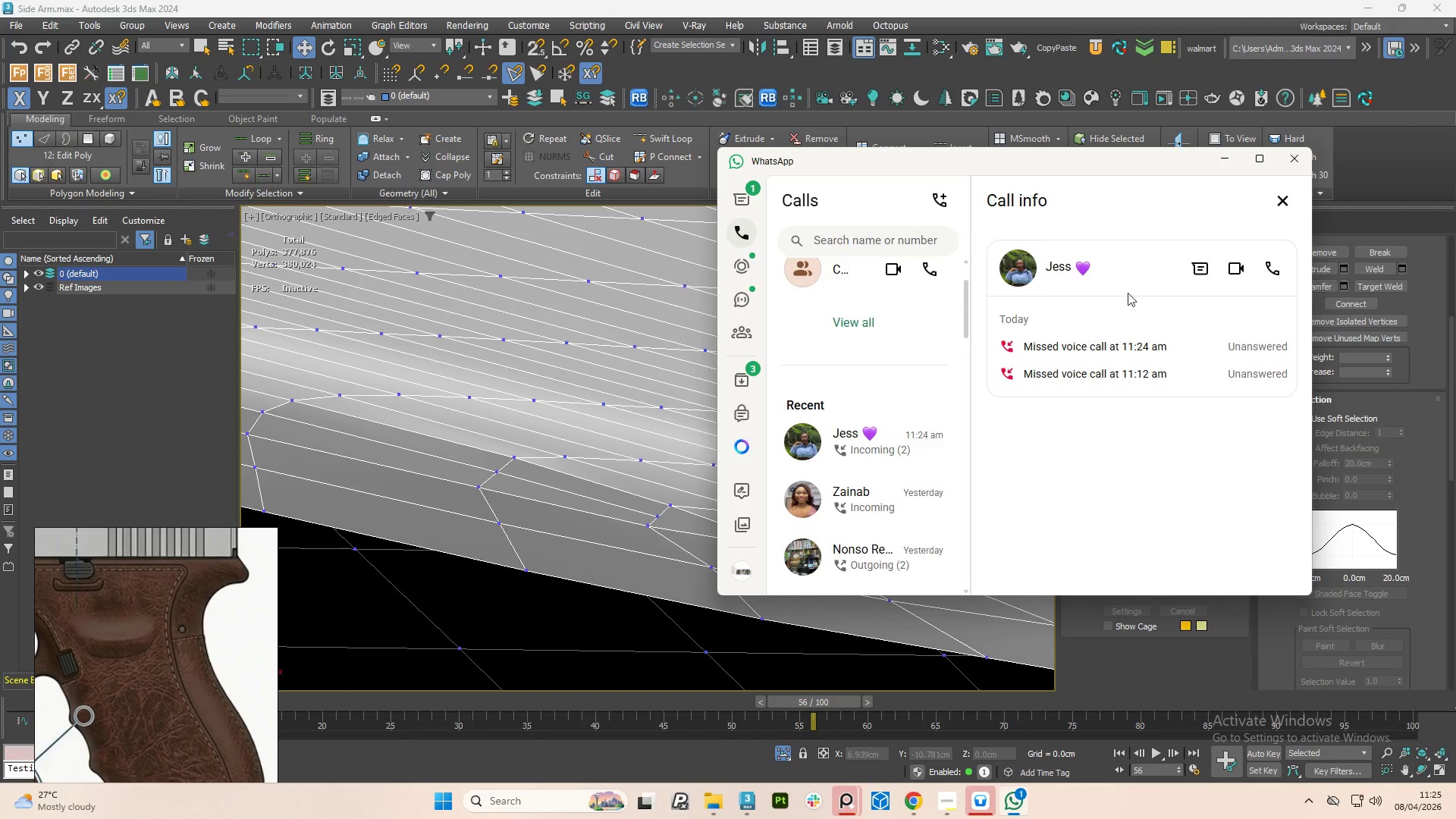 
left_click([1263, 268])
 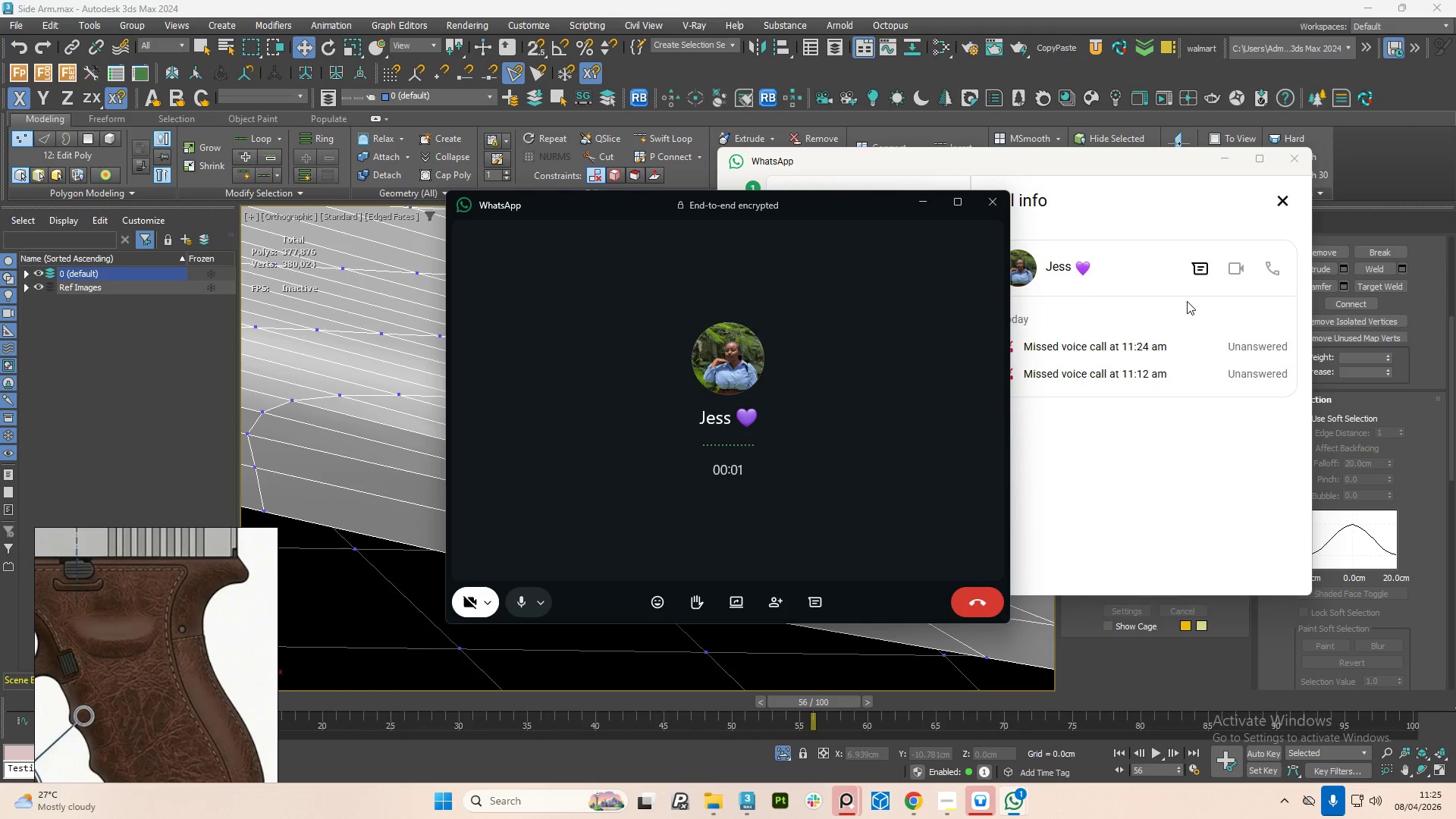 
wait(10.25)
 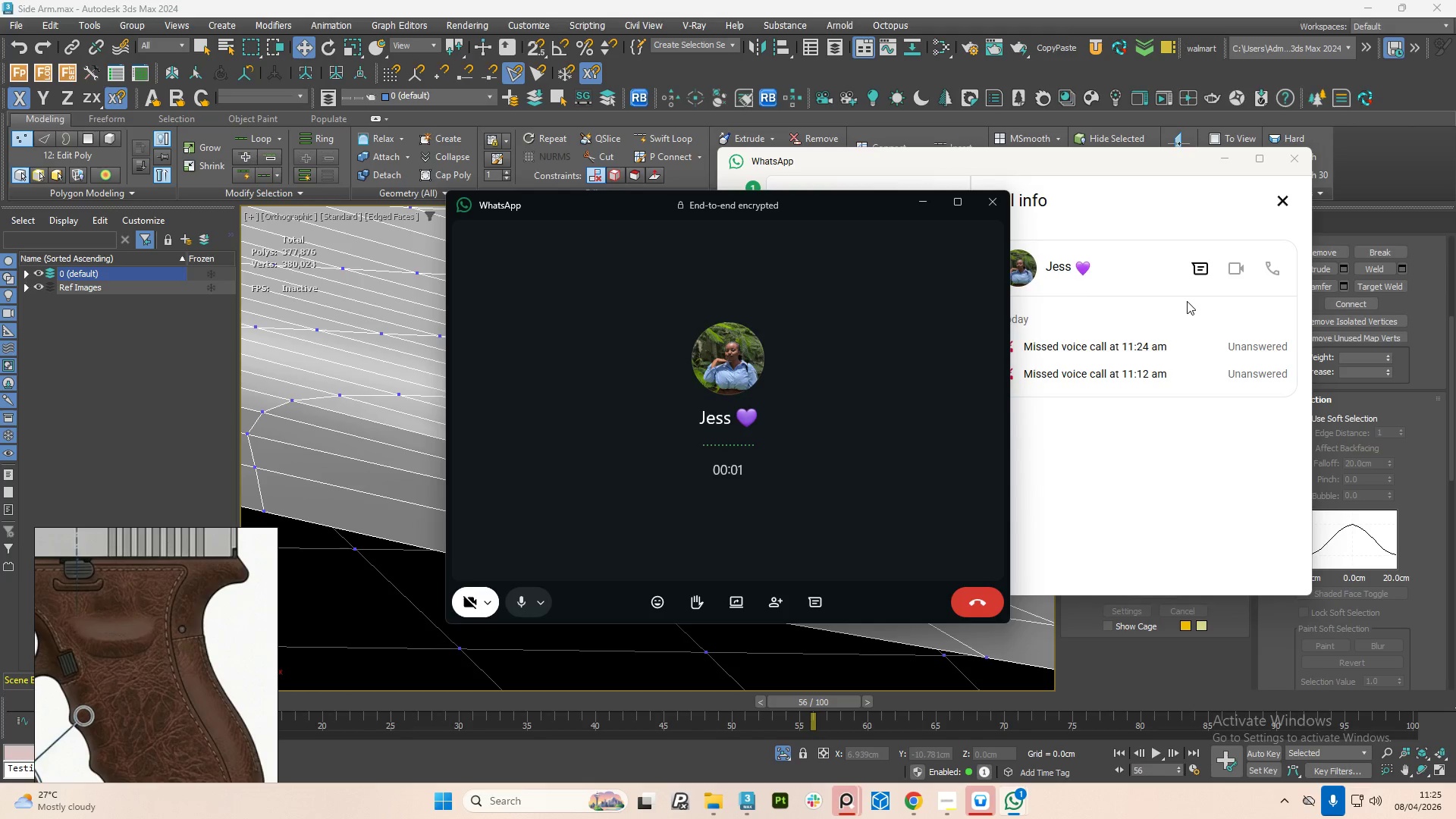 
left_click([909, 802])
 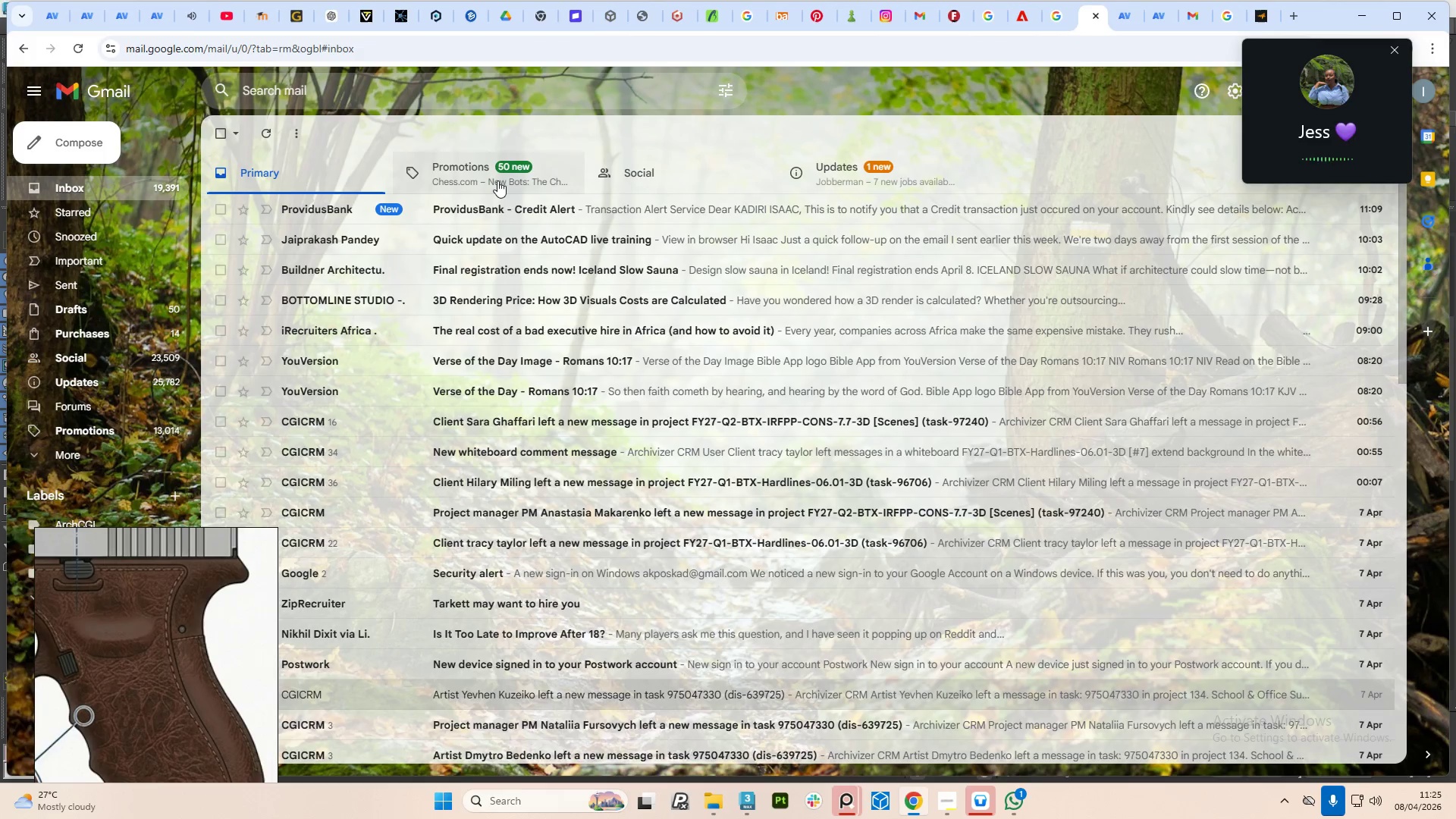 
scroll: coordinate [508, 198], scroll_direction: up, amount: 1.0
 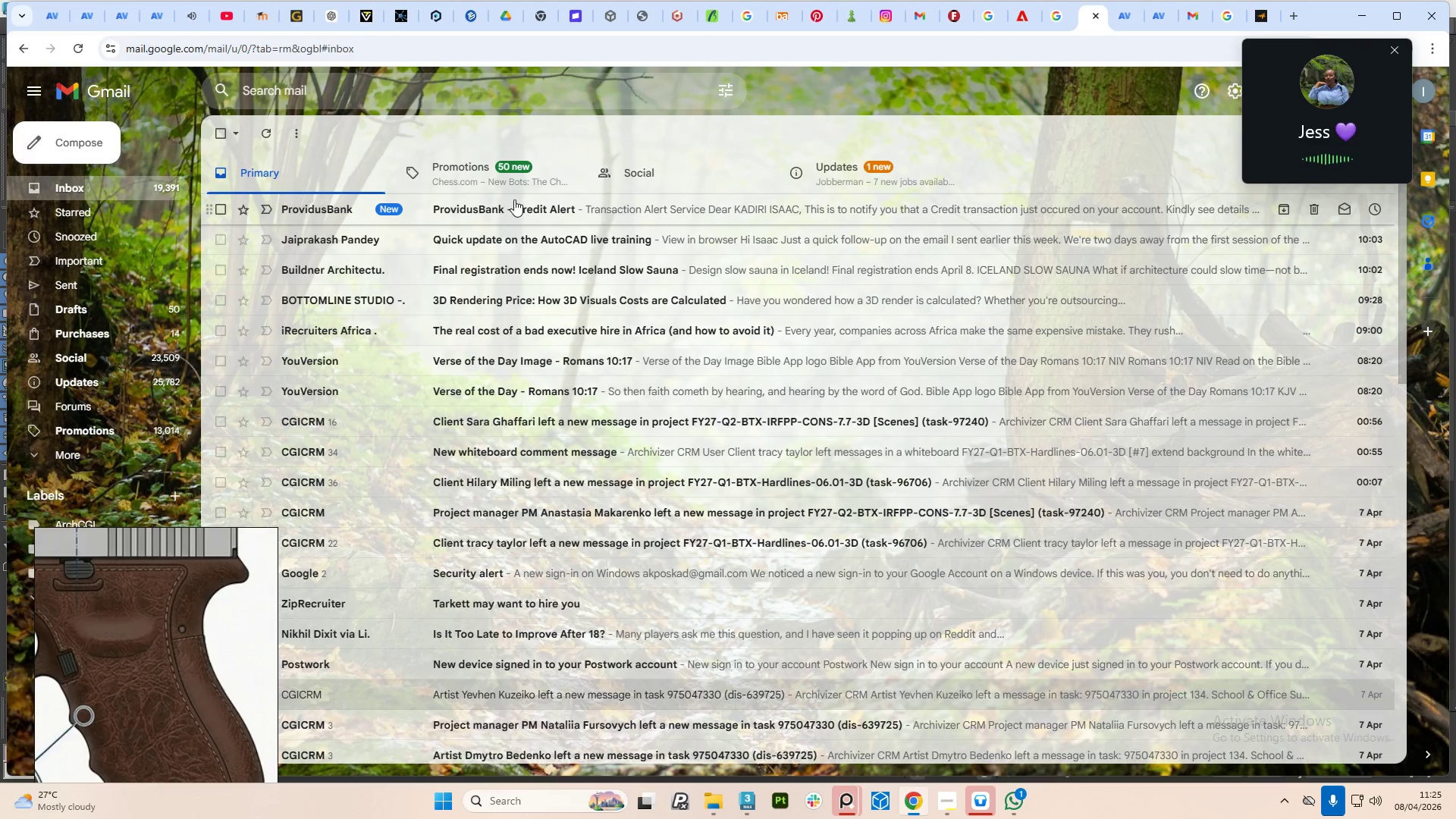 
left_click([514, 199])
 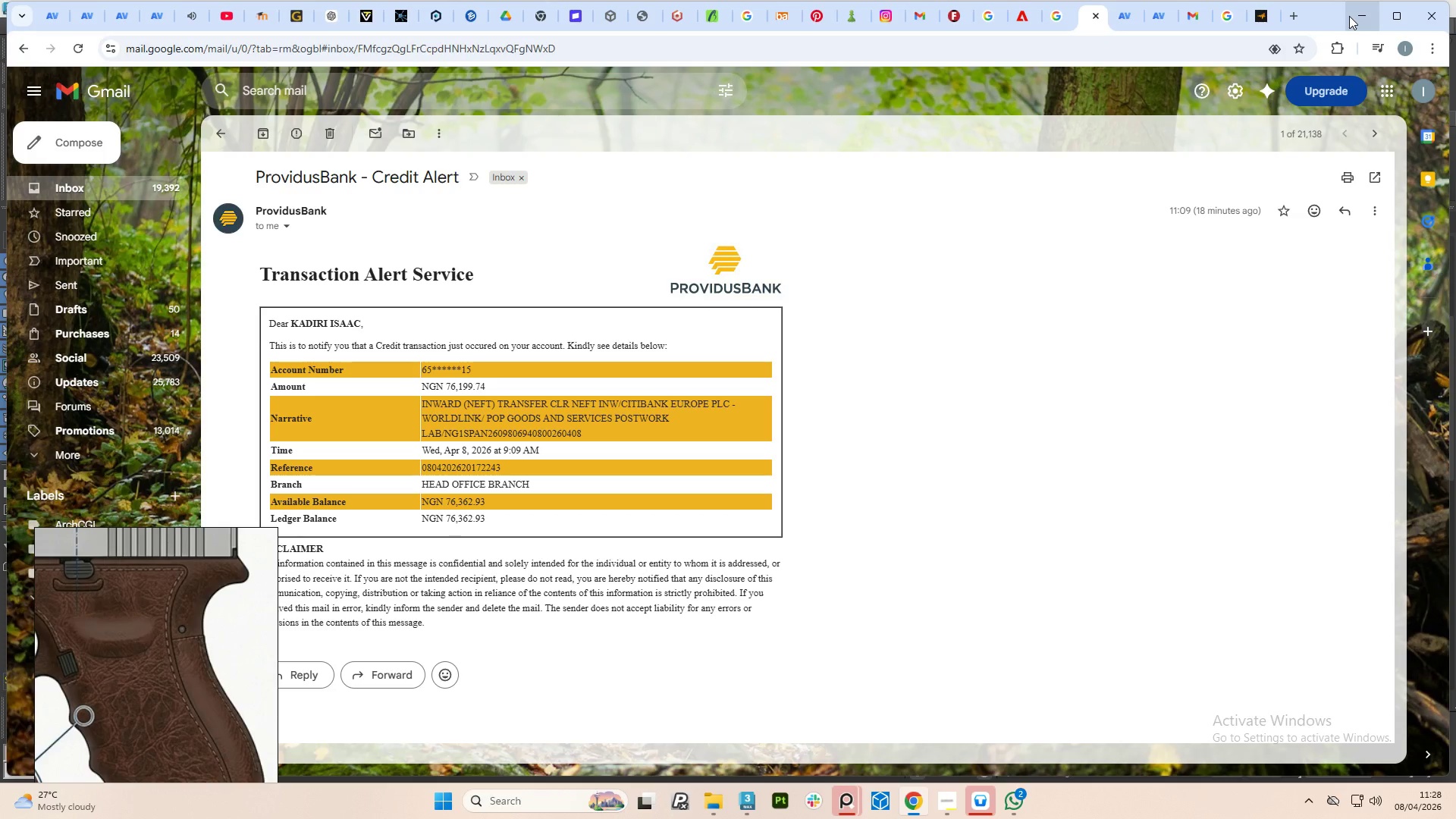 
wait(173.47)
 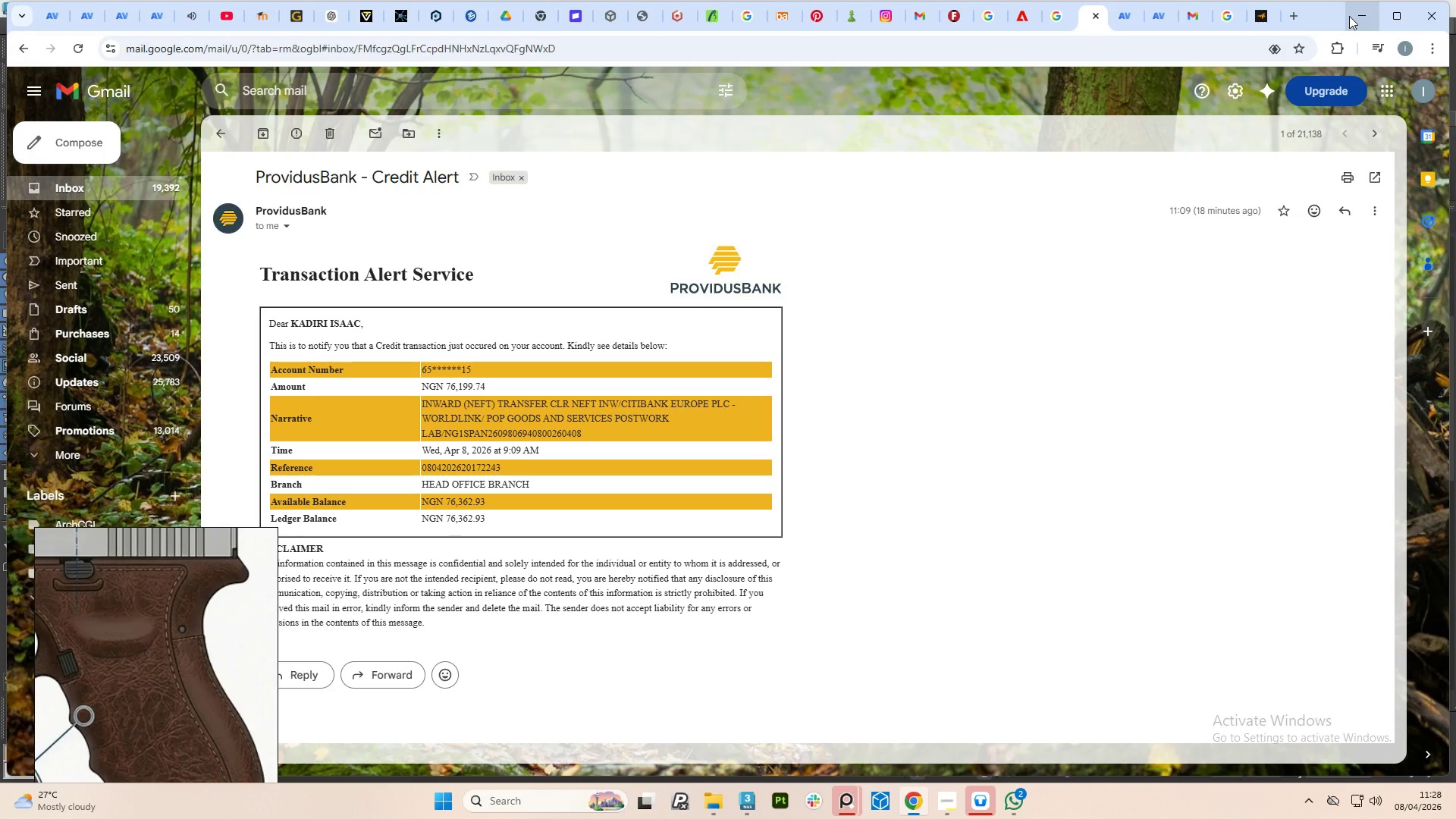 
left_click([1361, 17])
 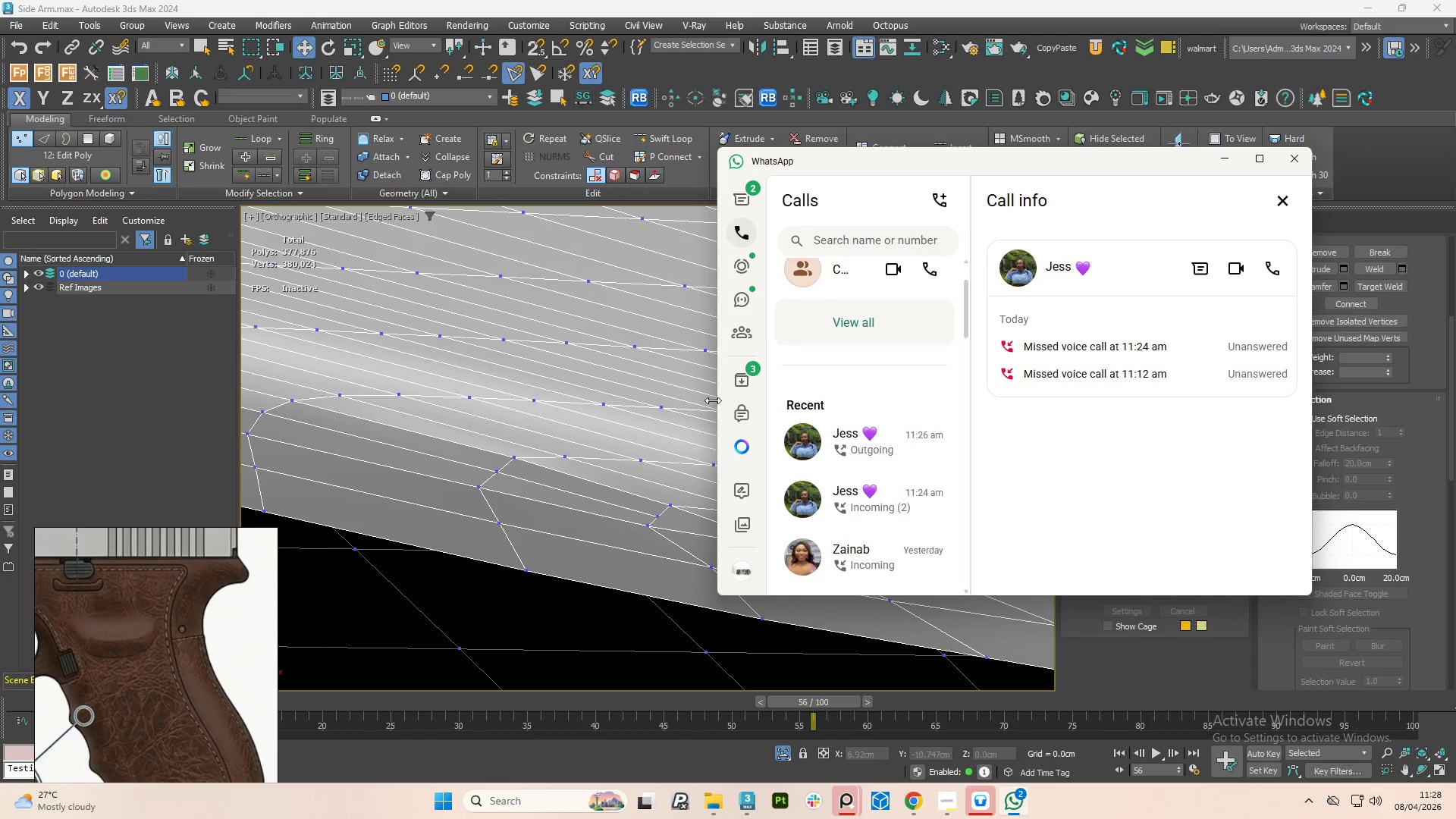 
left_click([743, 202])
 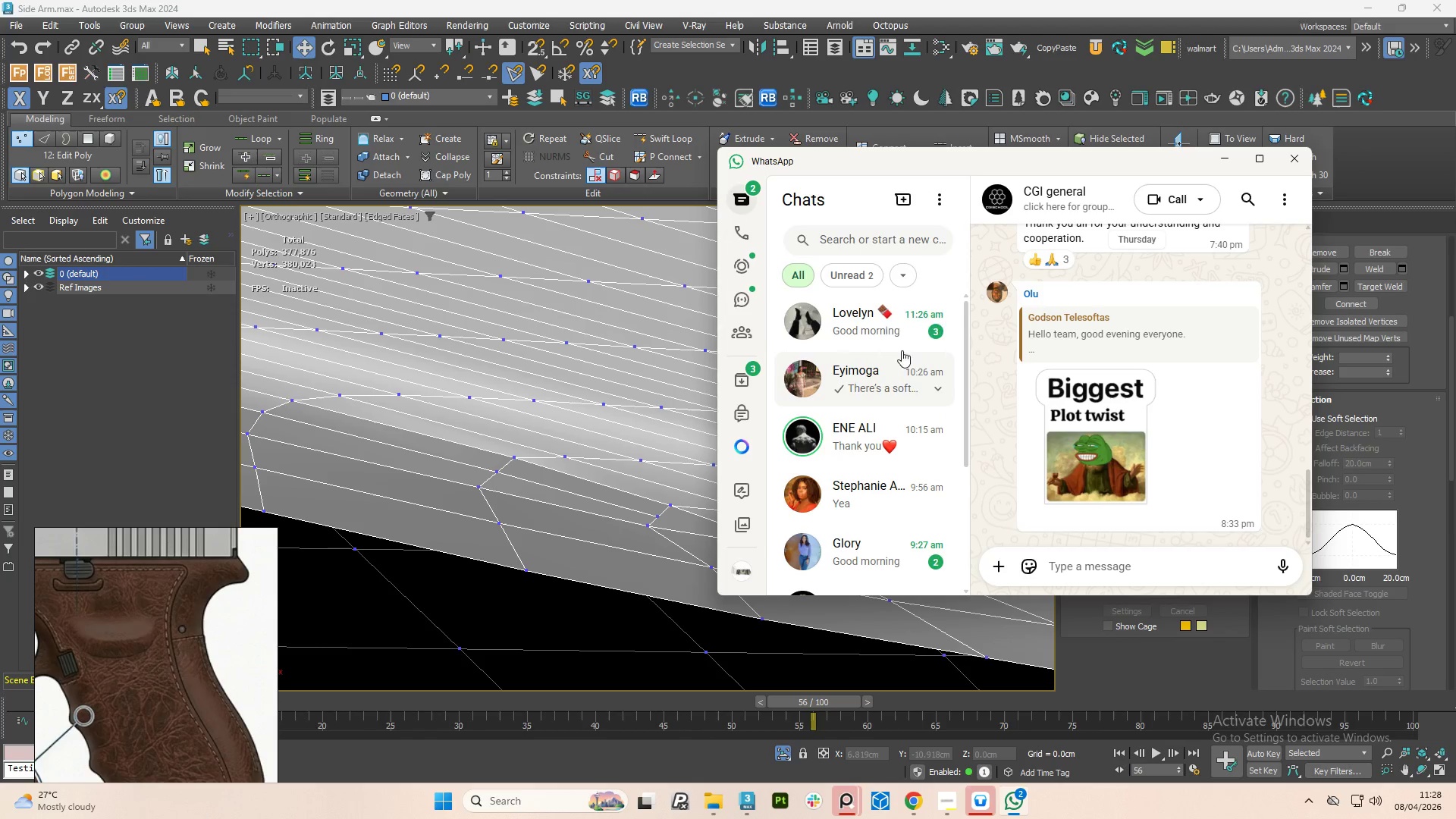 
left_click([890, 327])
 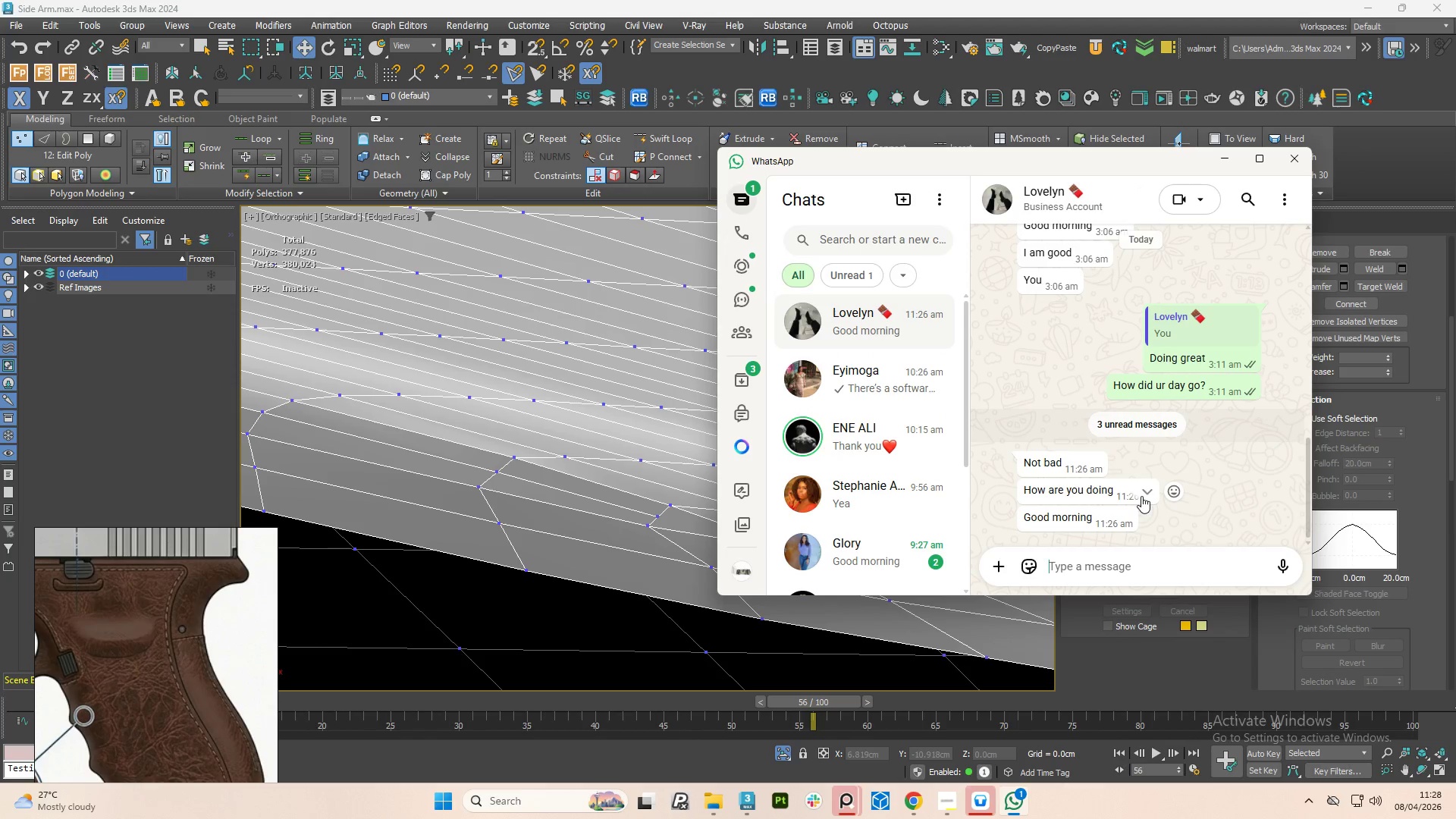 
left_click([1141, 493])
 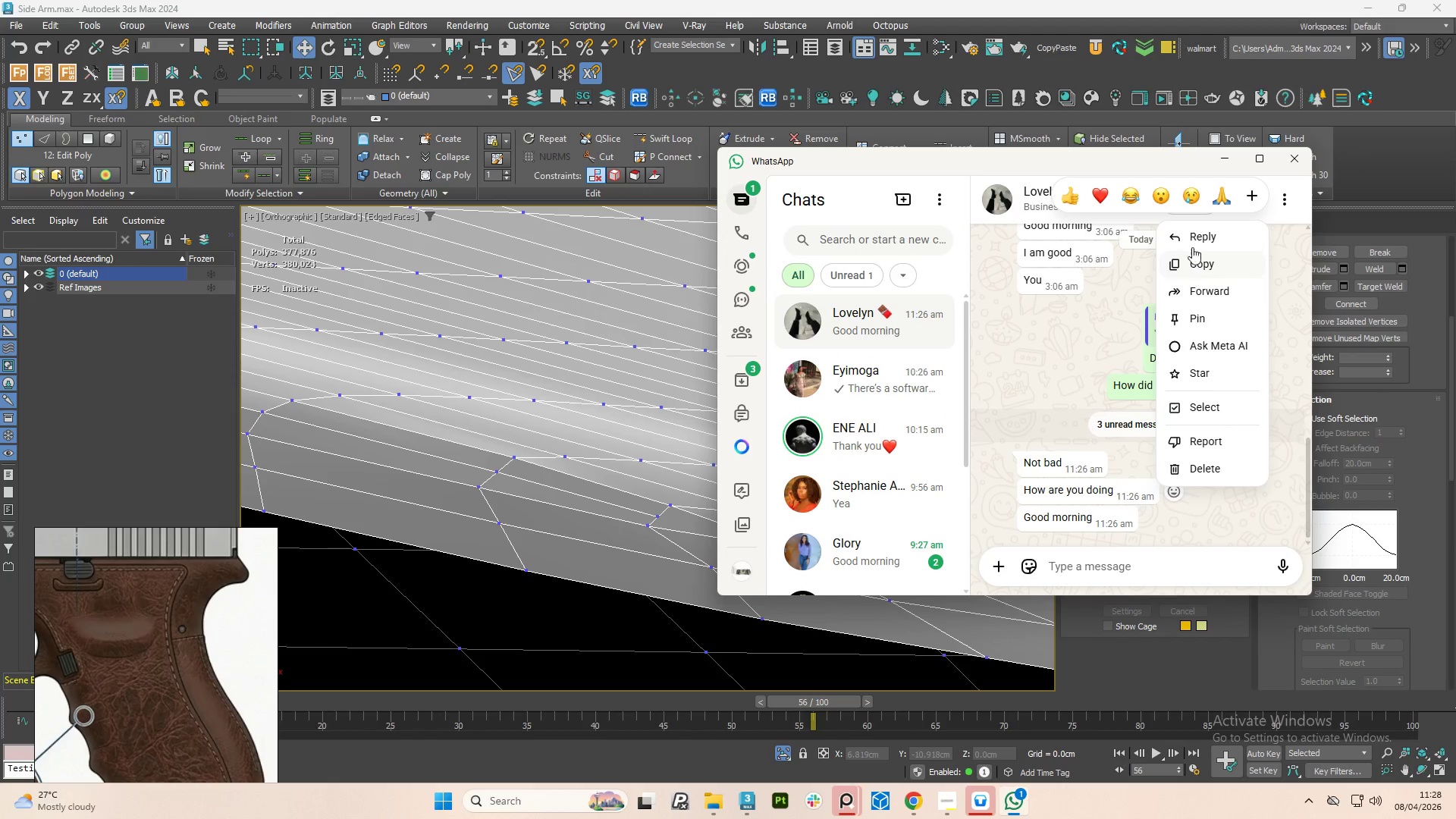 
left_click([1194, 236])
 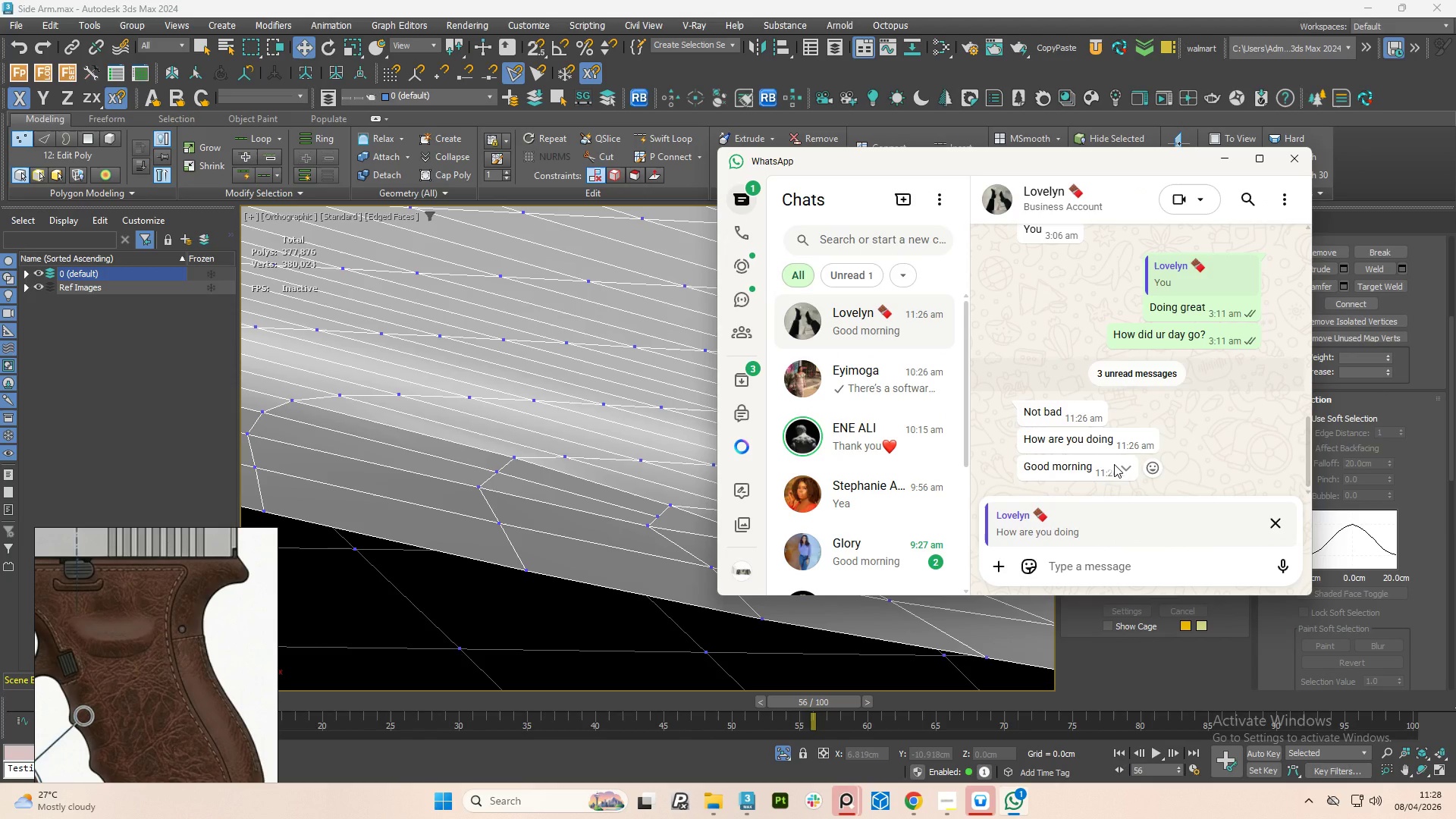 
type(Greart)
key(Backspace)
 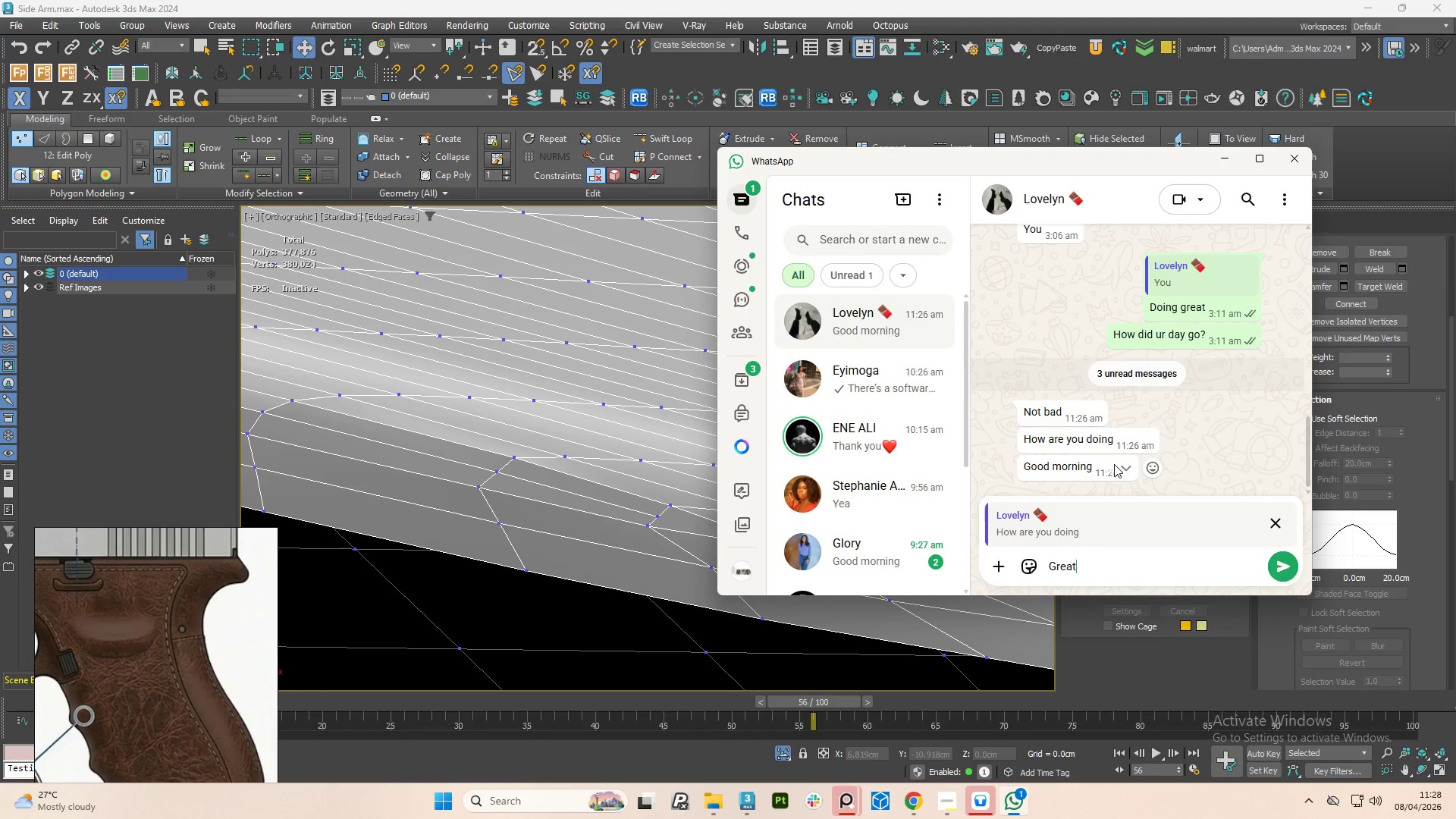 
key(Enter)
 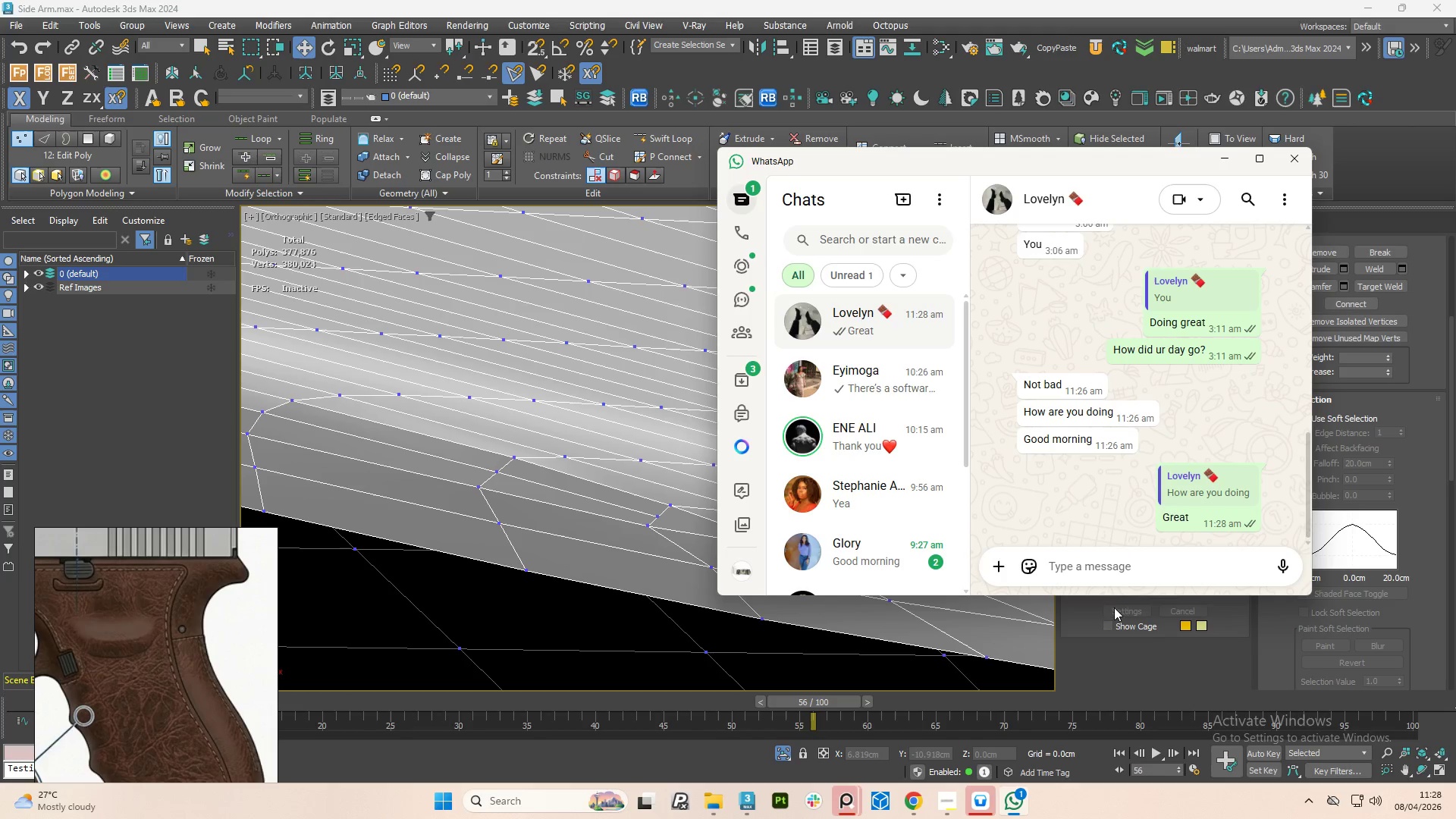 
wait(5.14)
 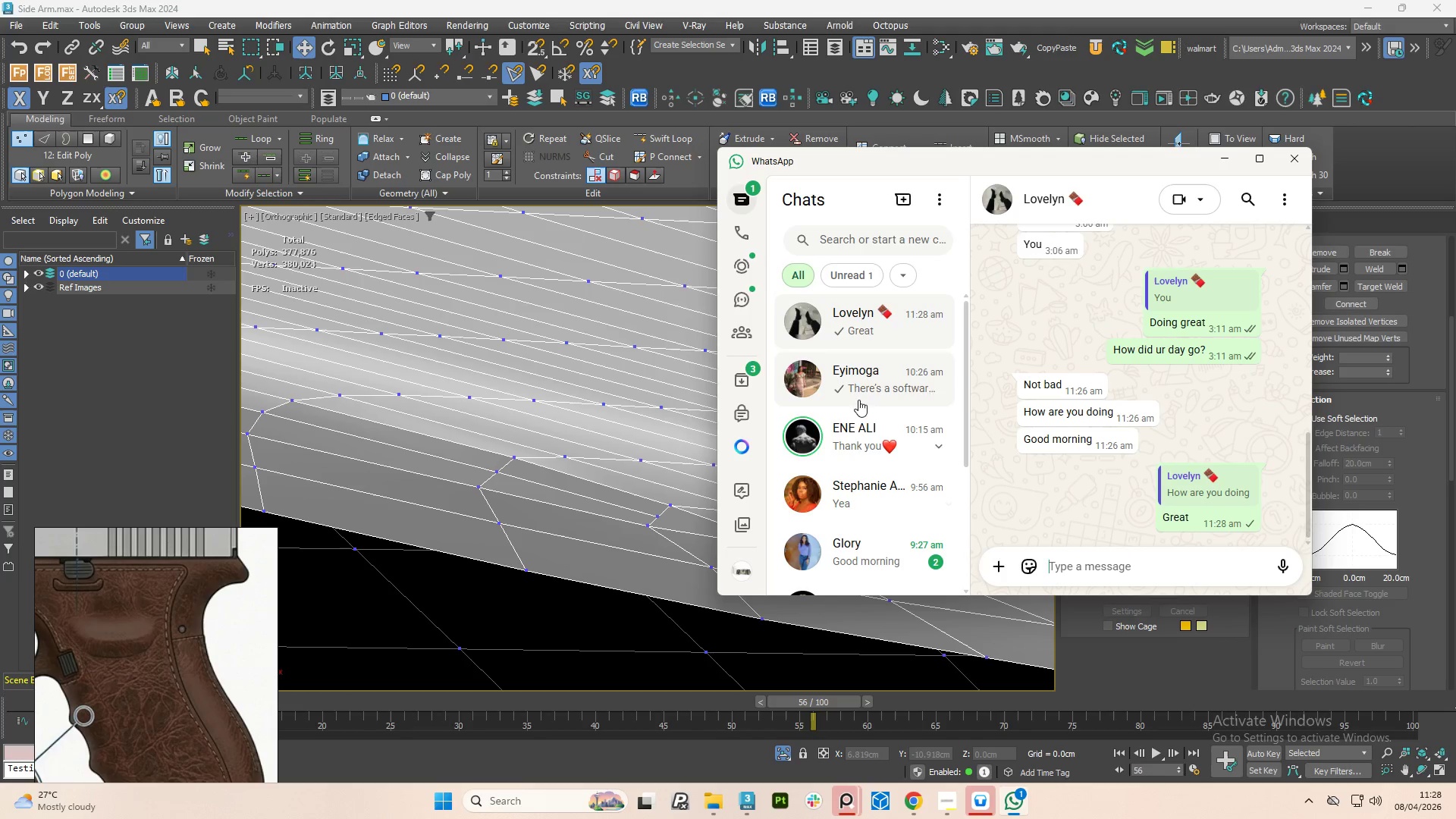 
type(you?)
 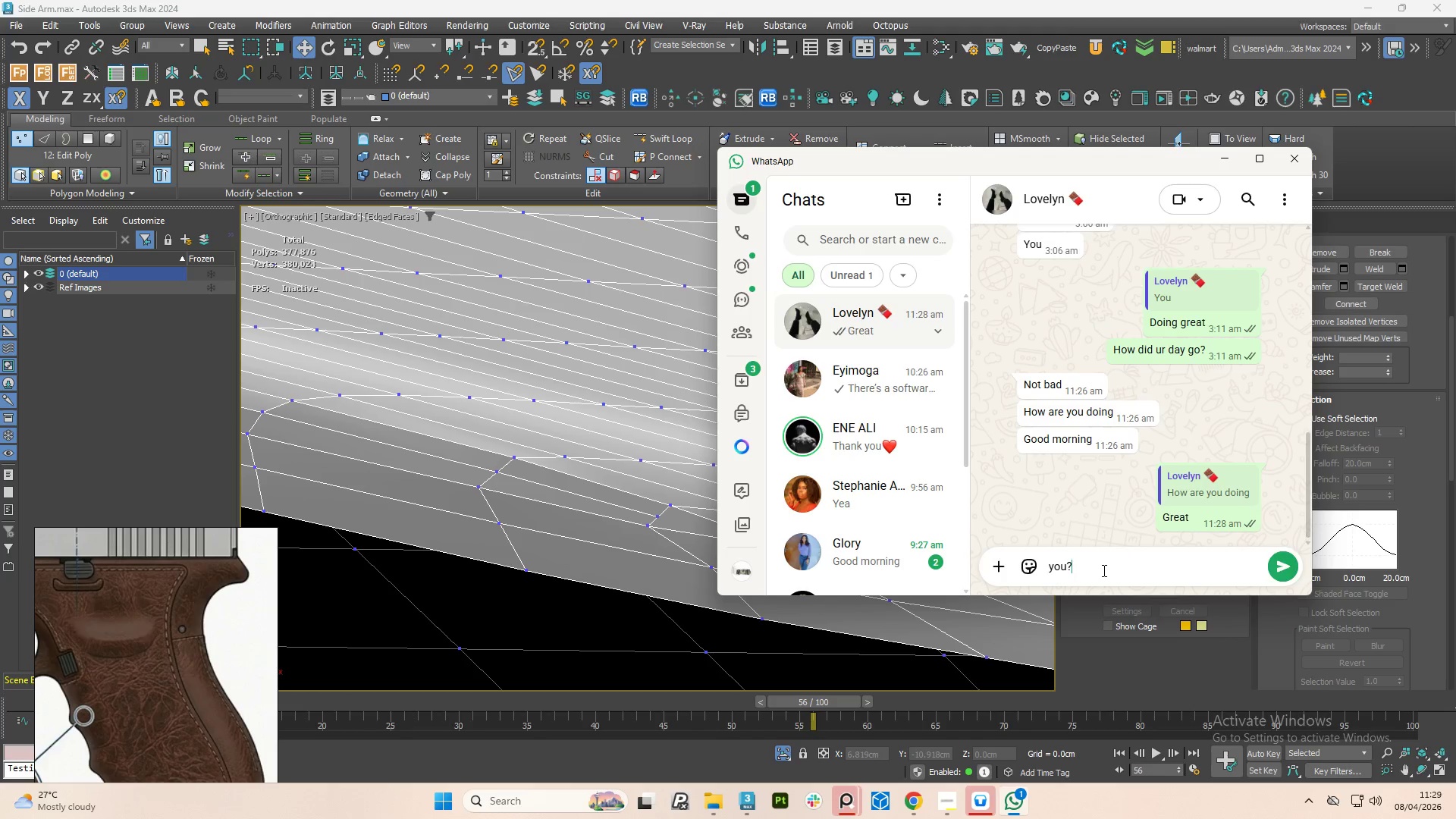 
key(Enter)
 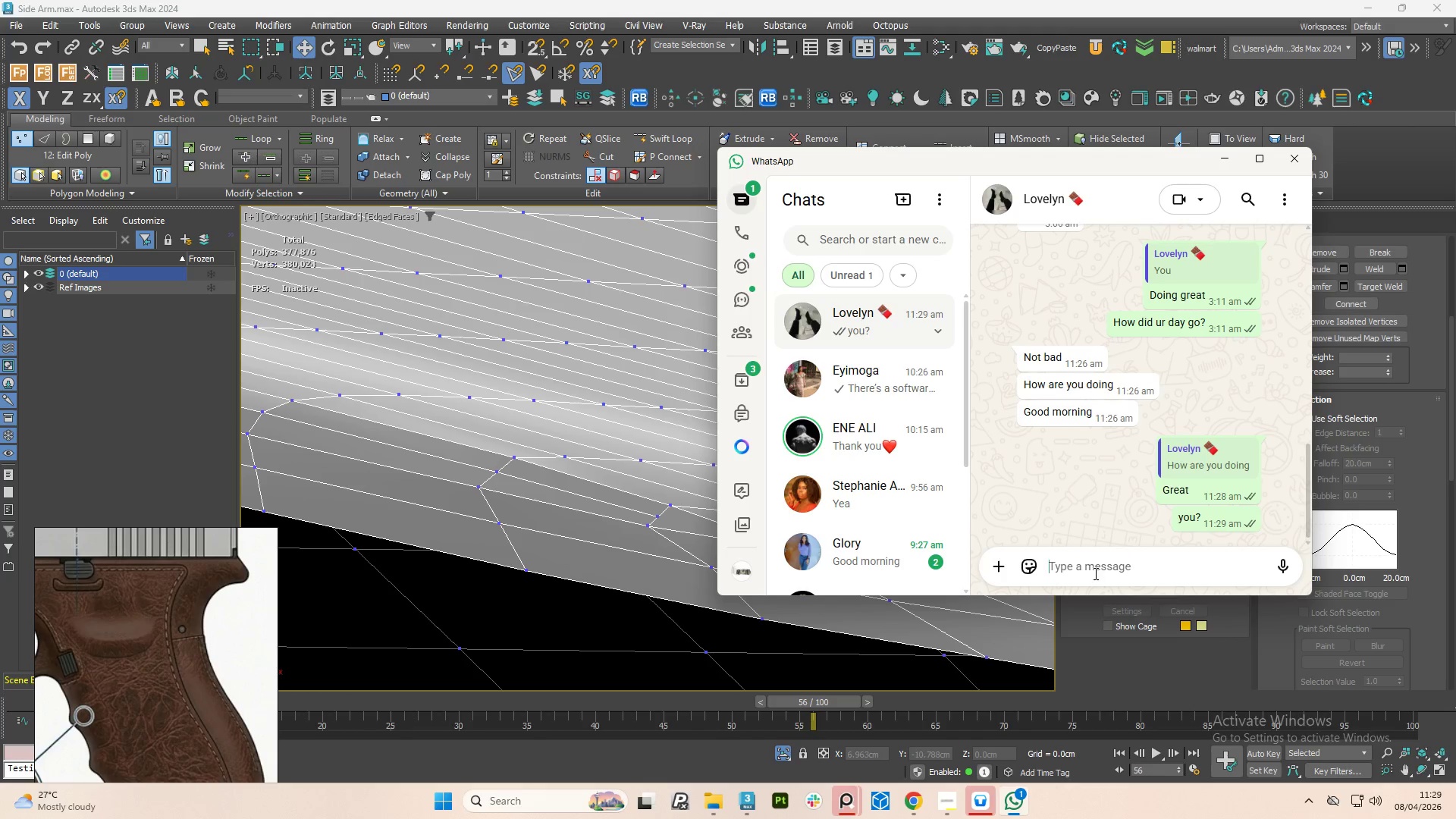 
type(Good MKorn)
key(Backspace)
key(Backspace)
key(Backspace)
key(Backspace)
type(orm)
key(Backspace)
type(ning)
 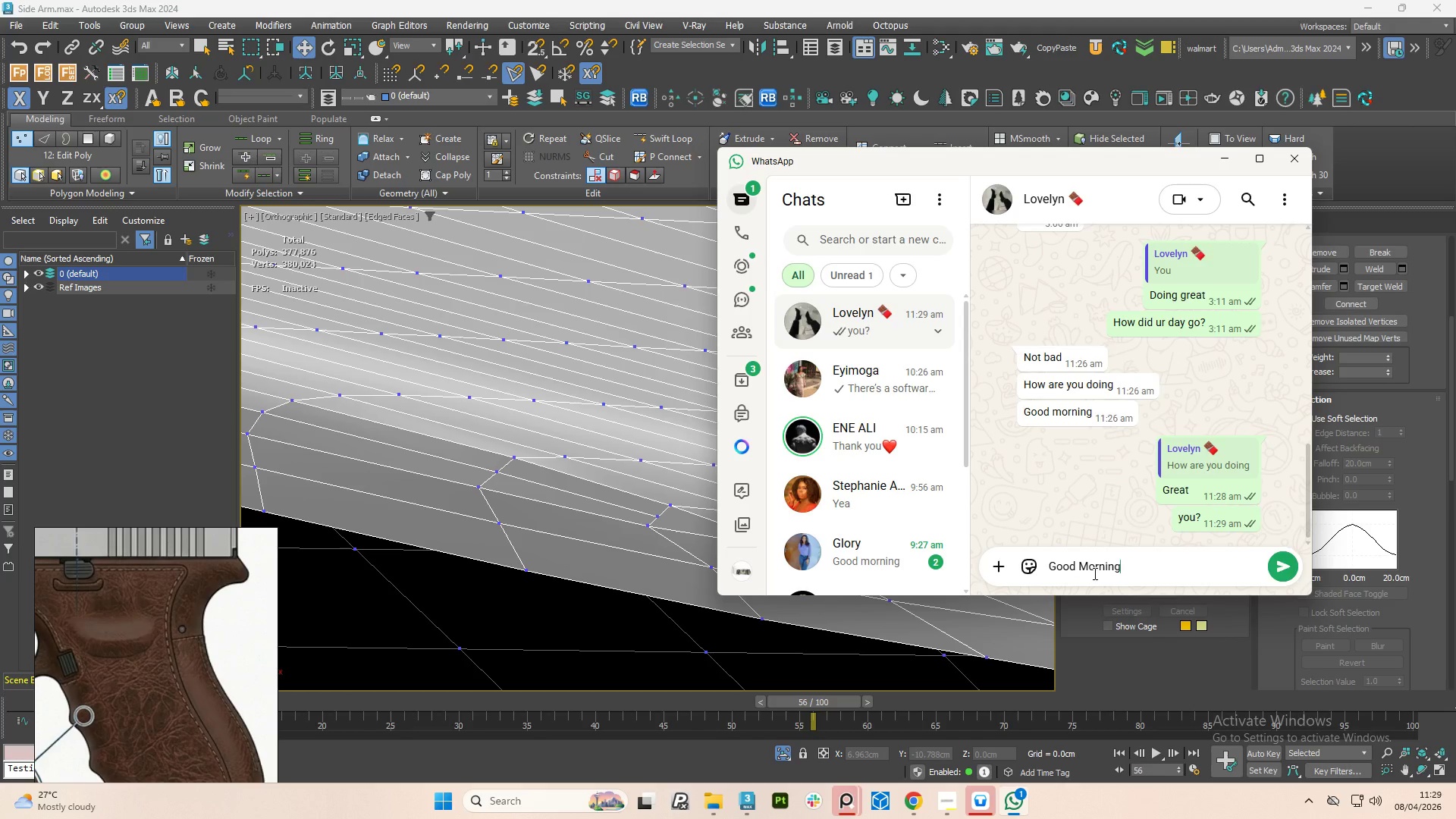 
key(Enter)
 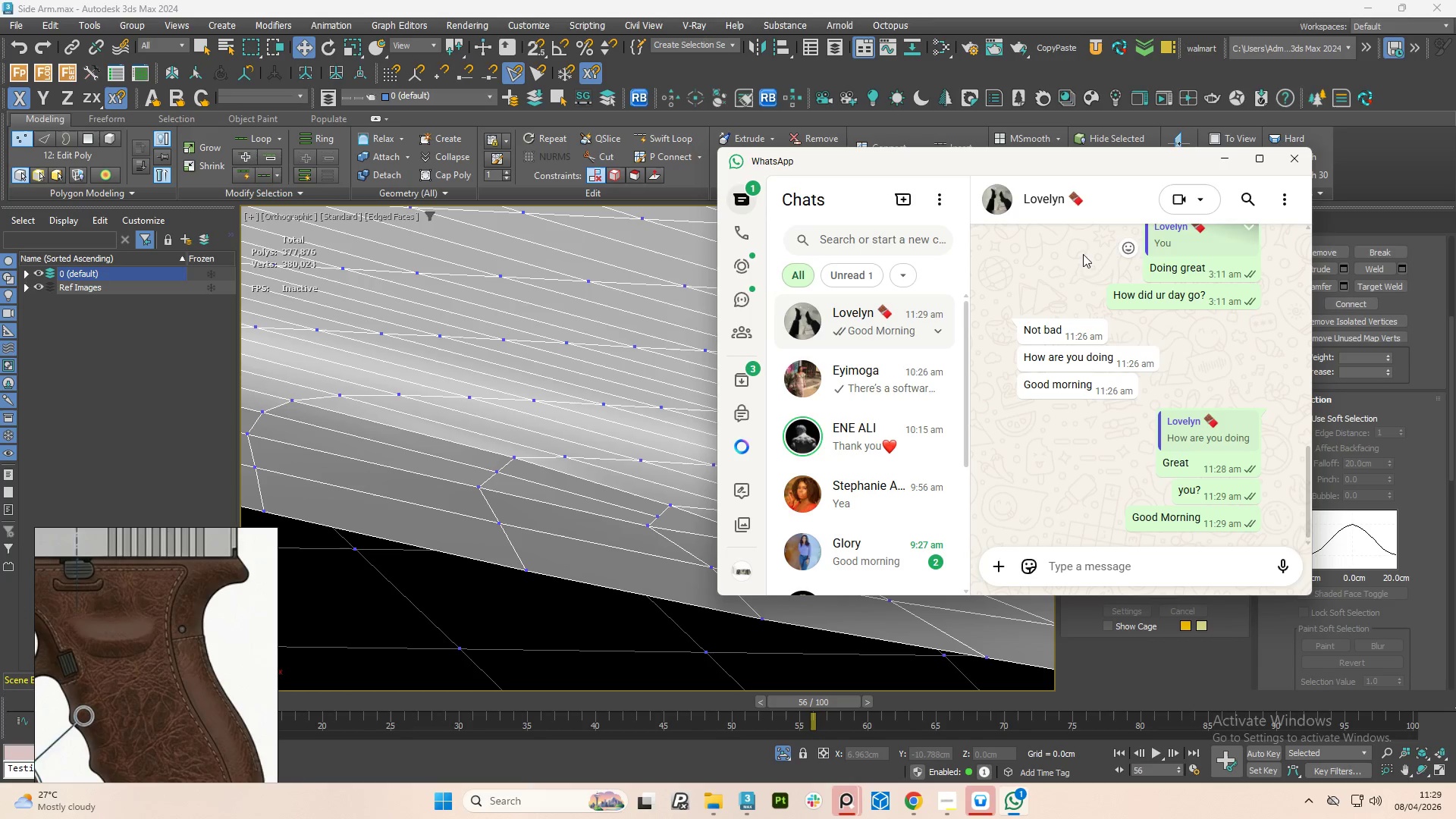 
wait(5.59)
 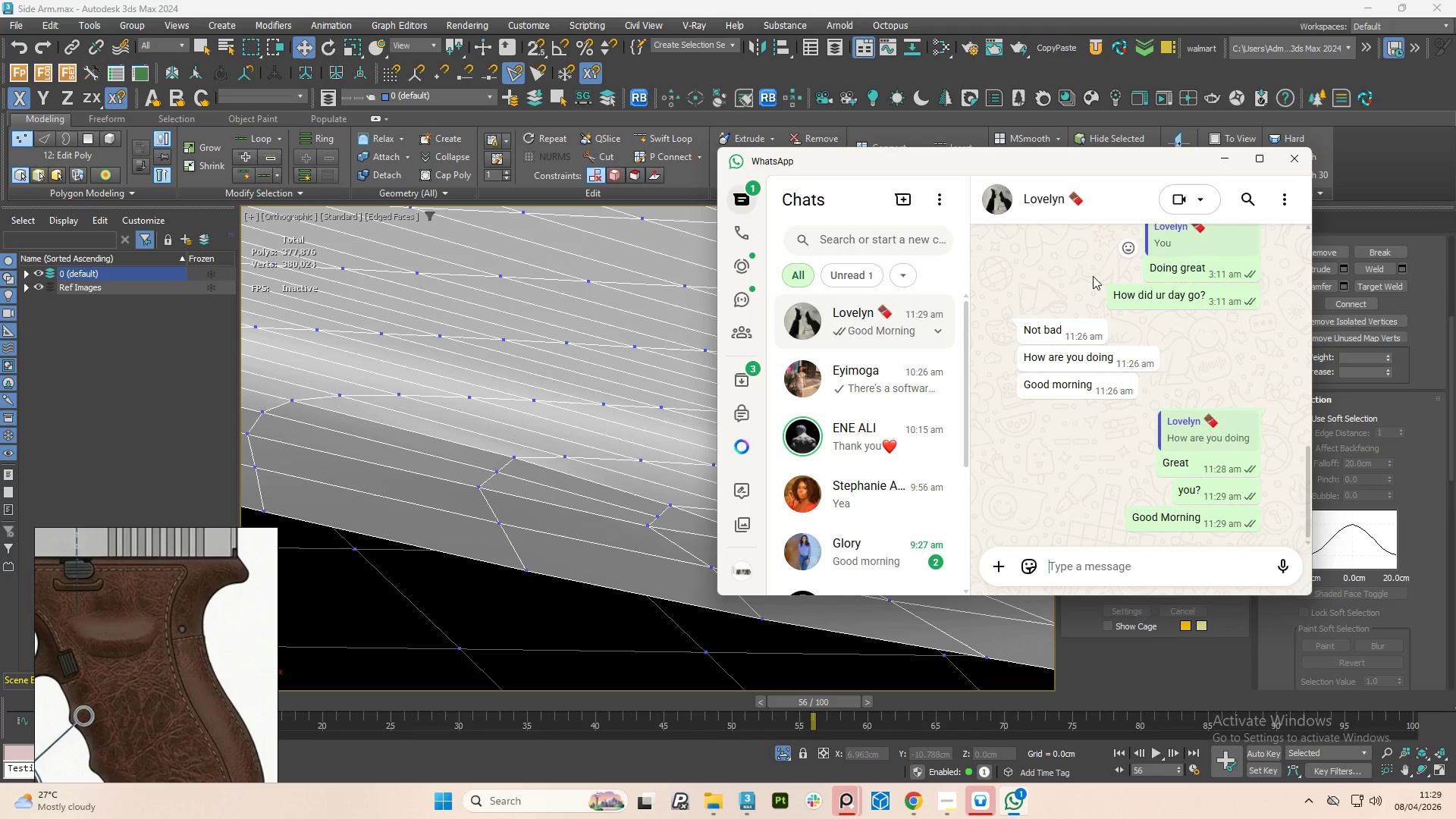 
mouse_move([1158, 193])
 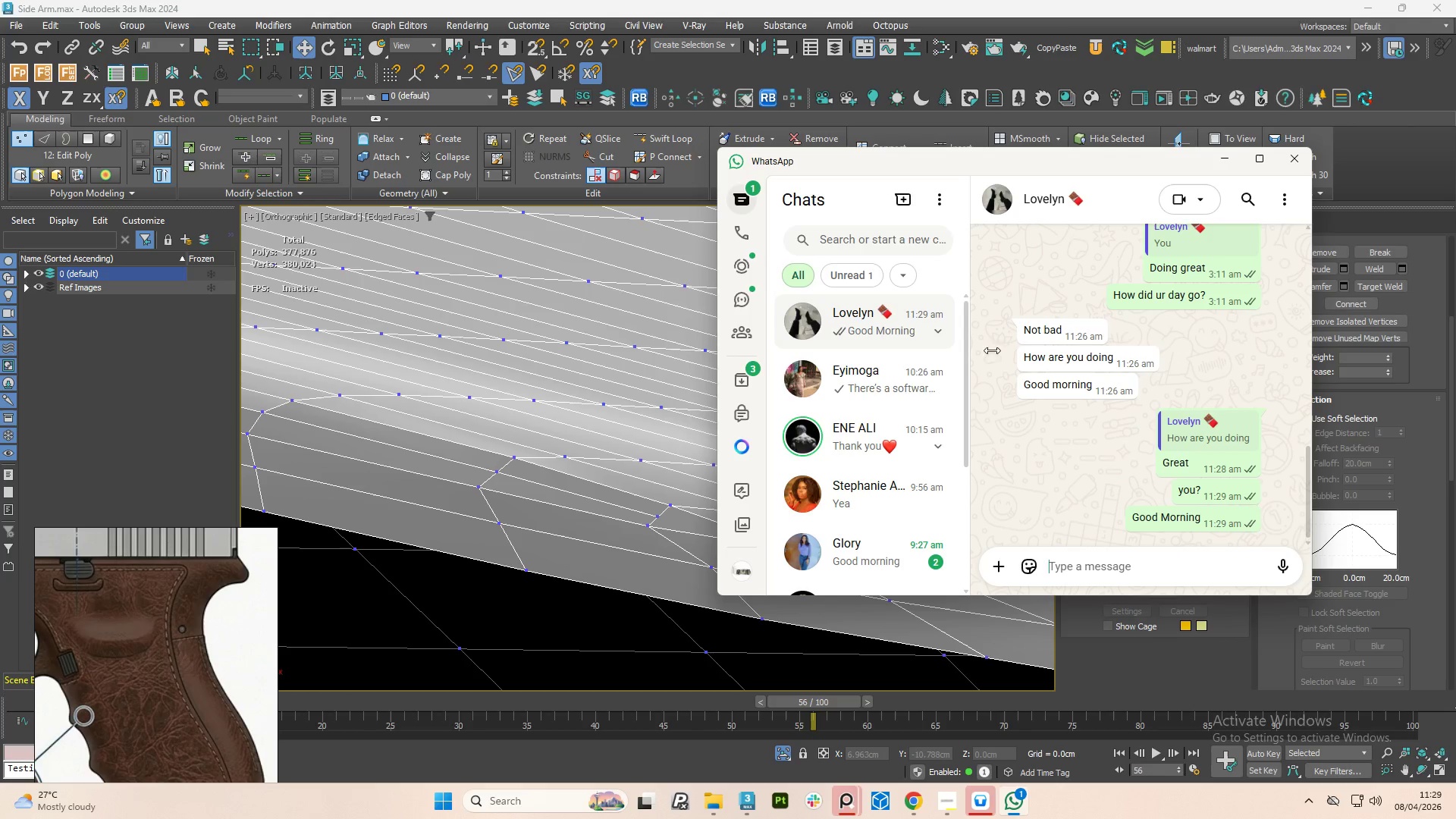 
wait(15.5)
 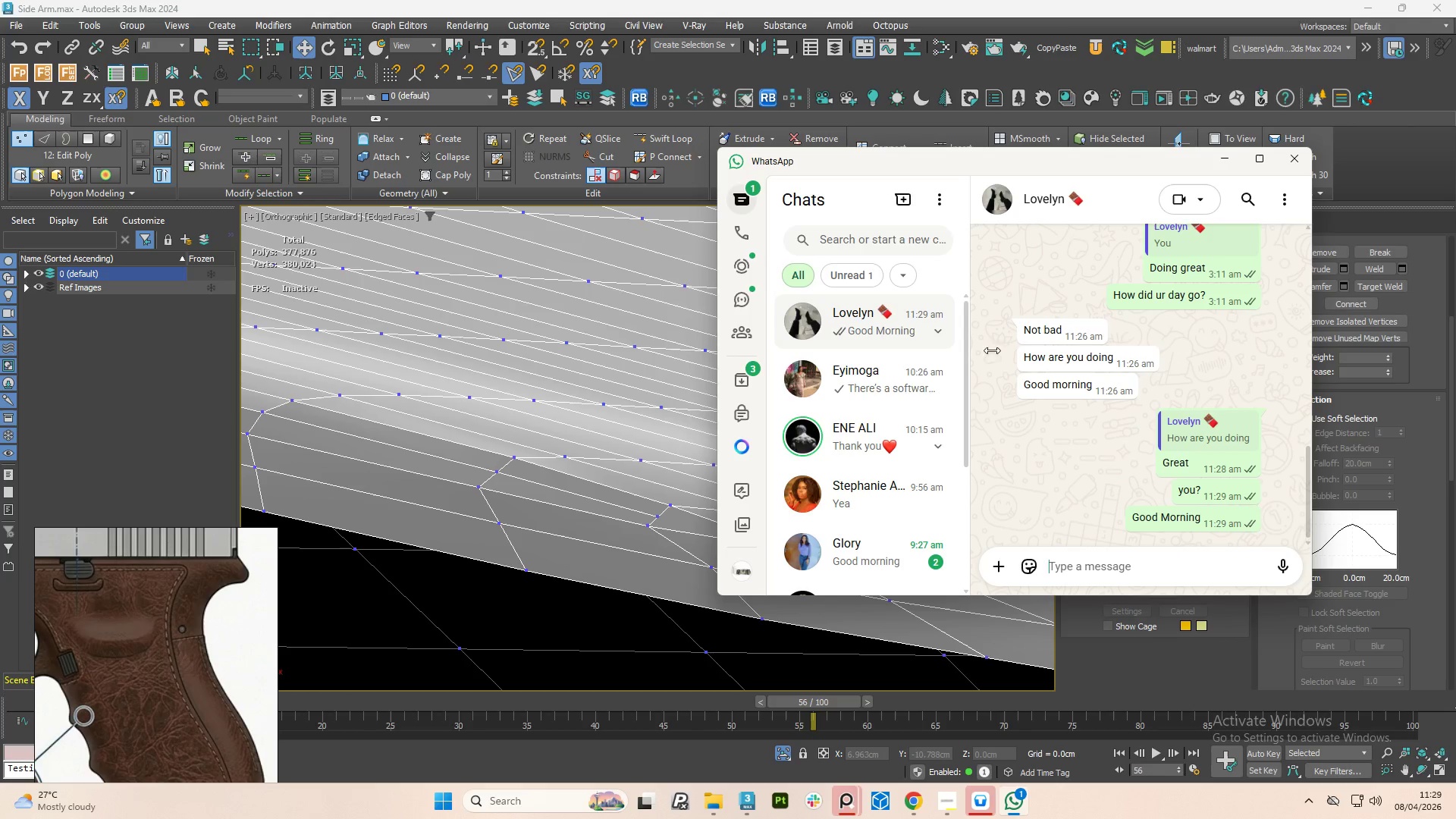 
left_click([1231, 170])
 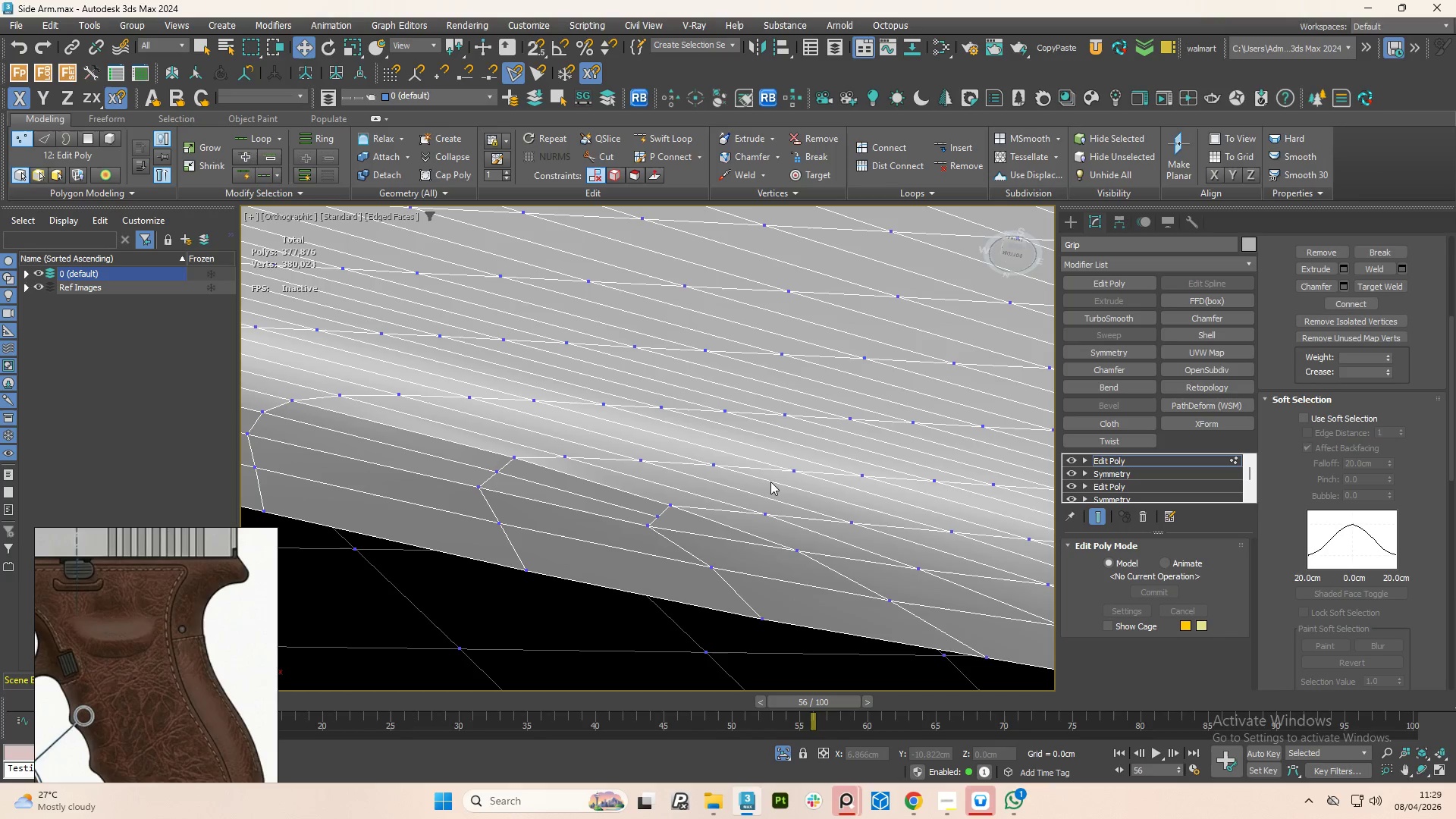 
scroll: coordinate [761, 484], scroll_direction: down, amount: 3.0
 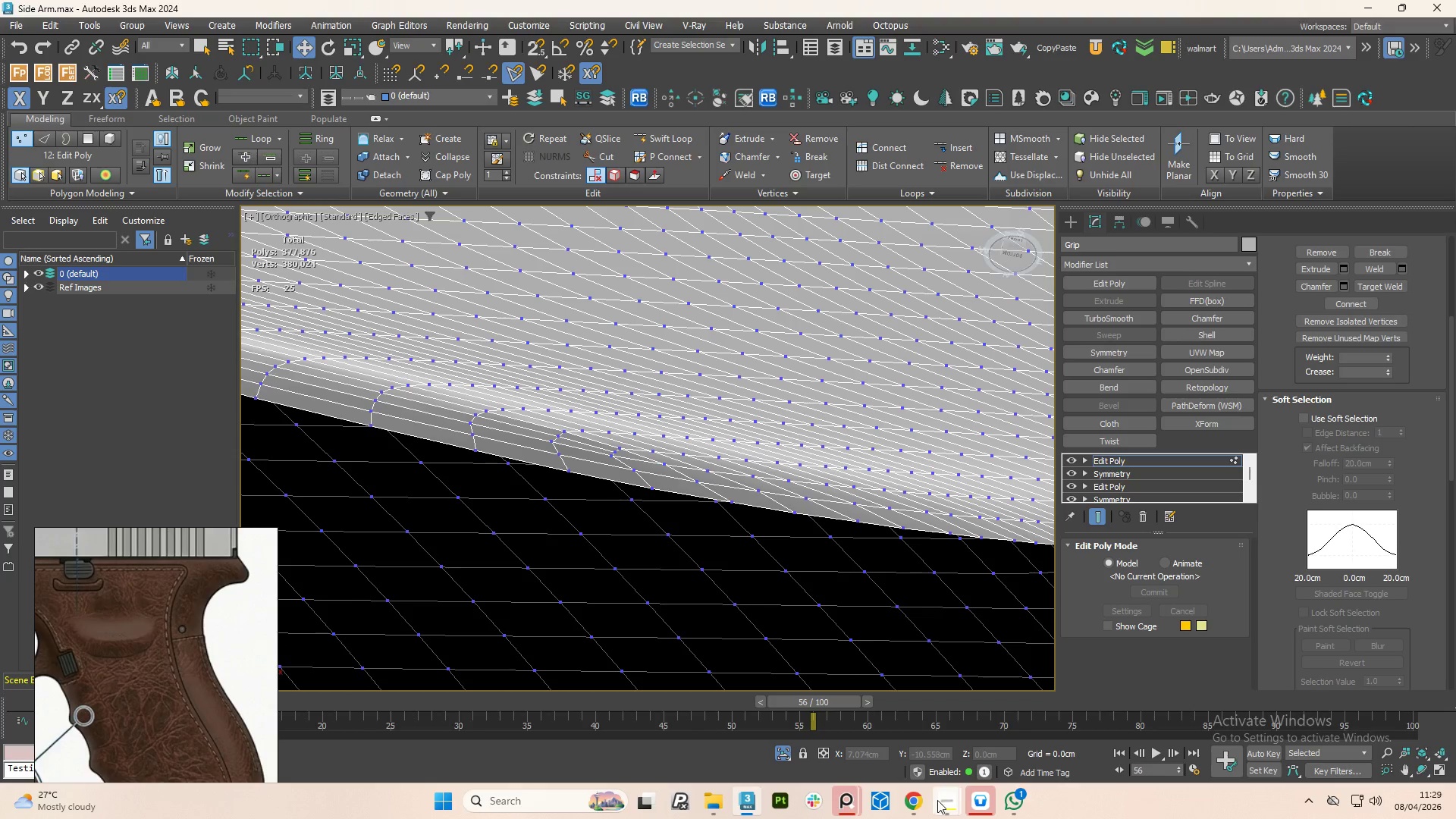 
left_click([939, 813])
 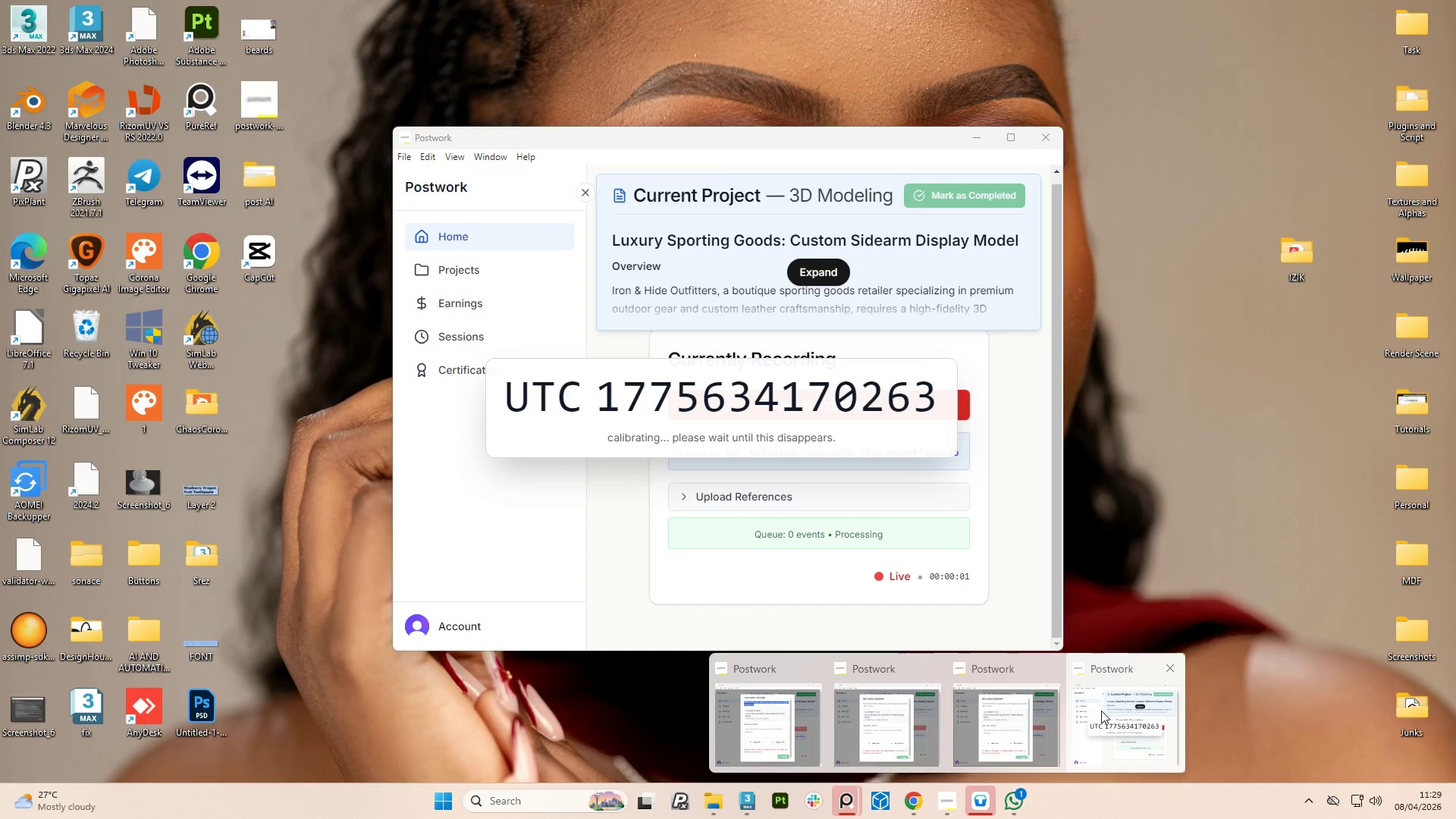 
left_click([1101, 711])